 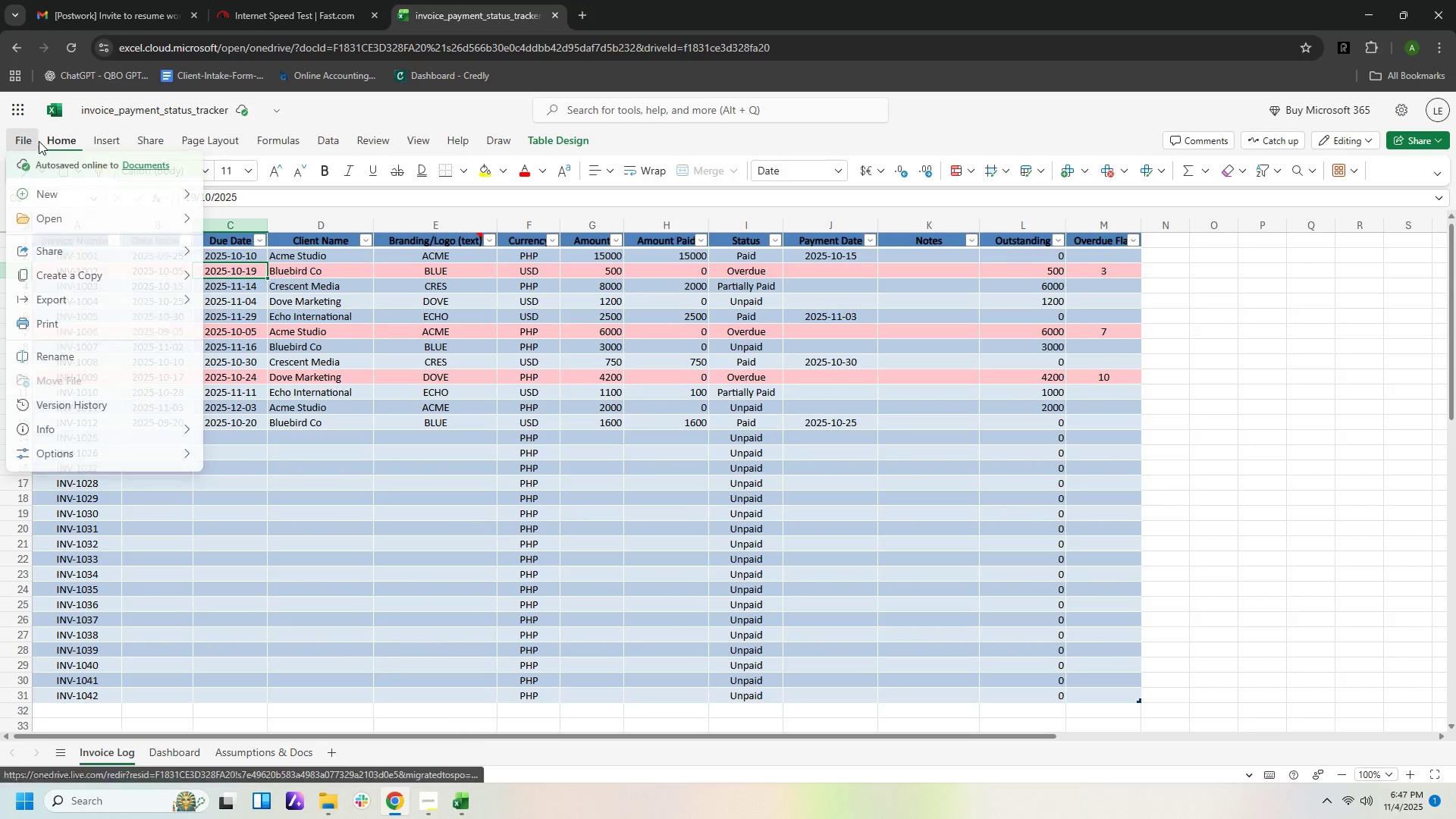 
mouse_move([99, 270])
 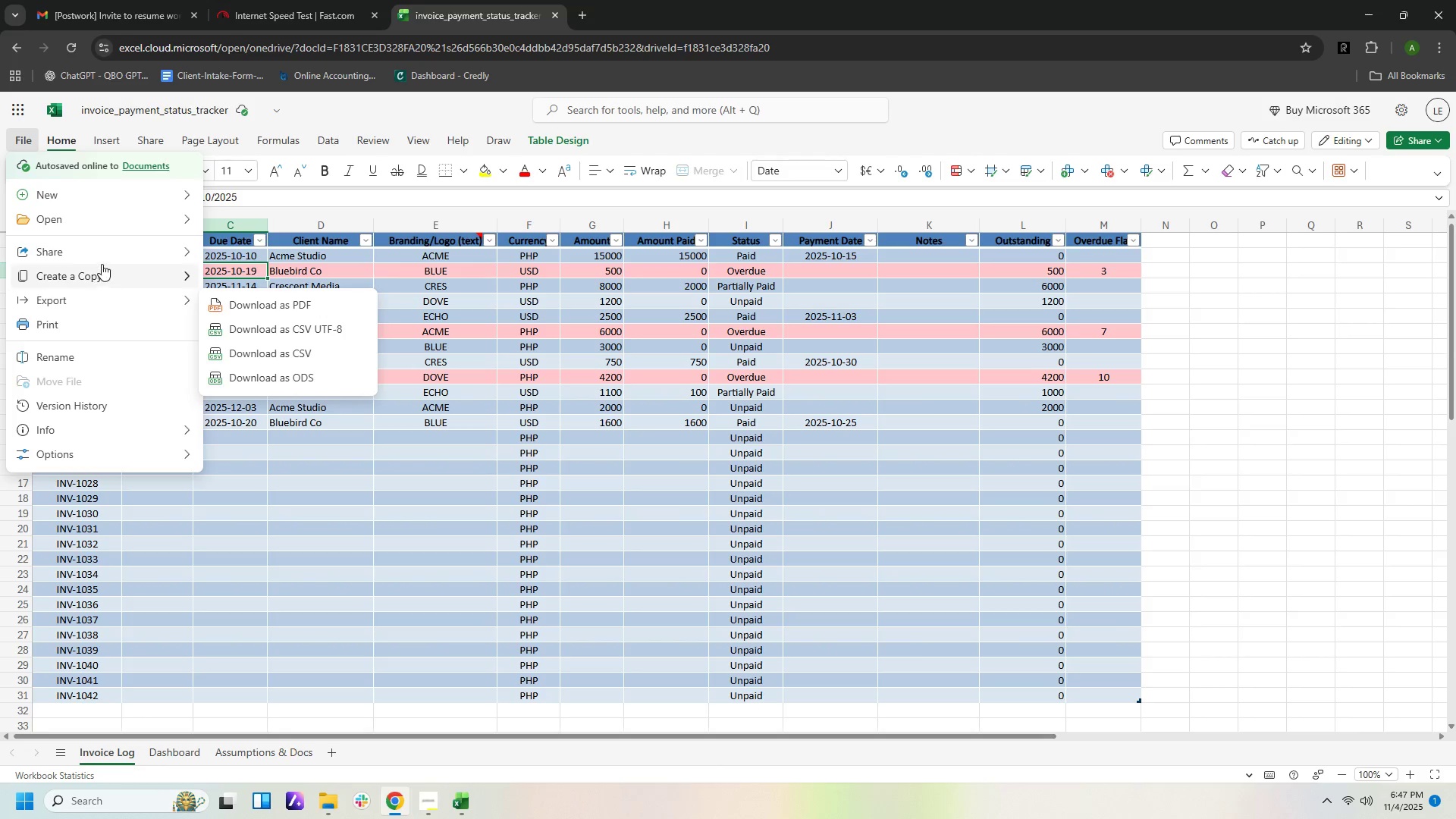 
mouse_move([124, 249])
 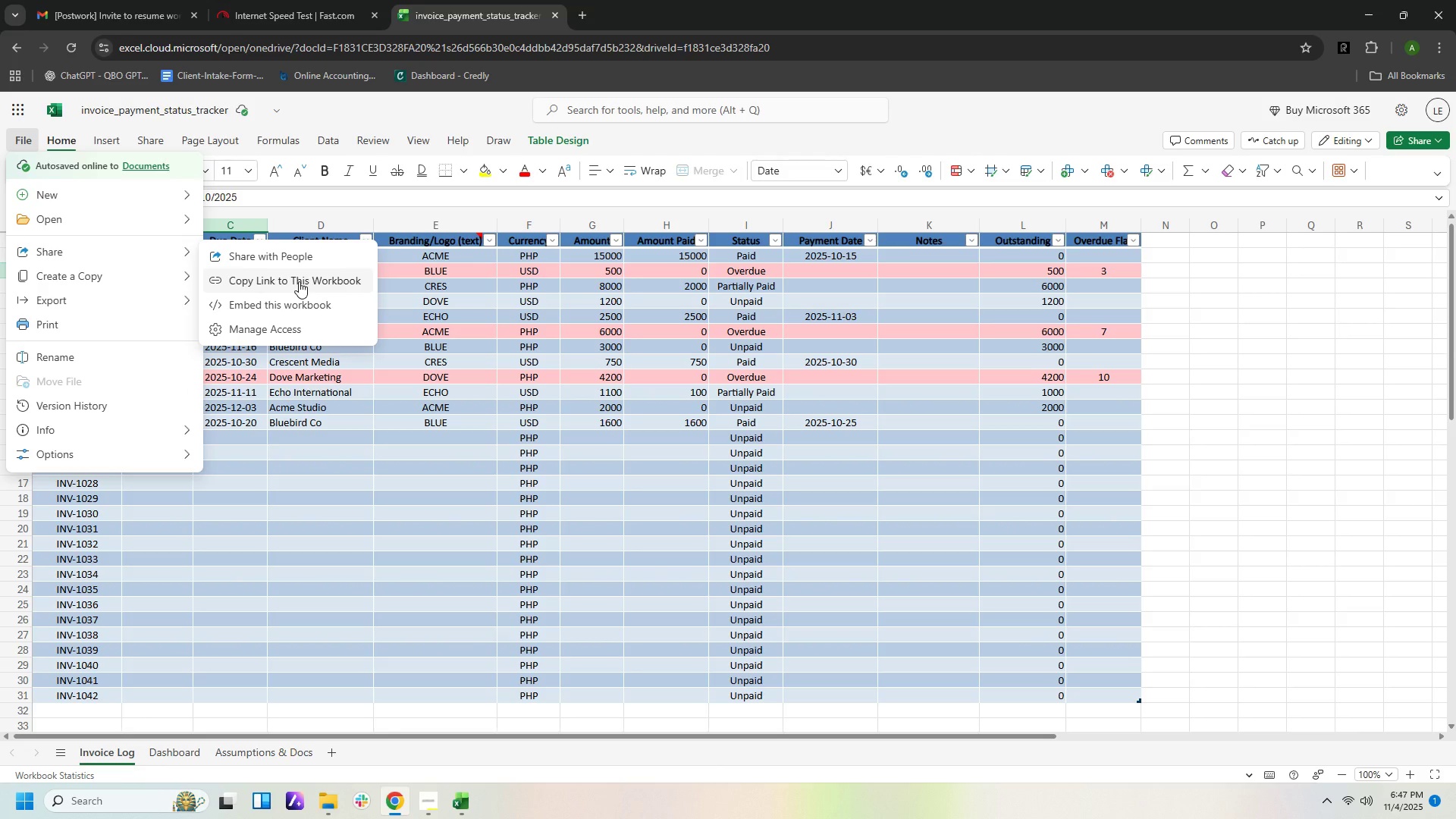 
left_click([299, 281])
 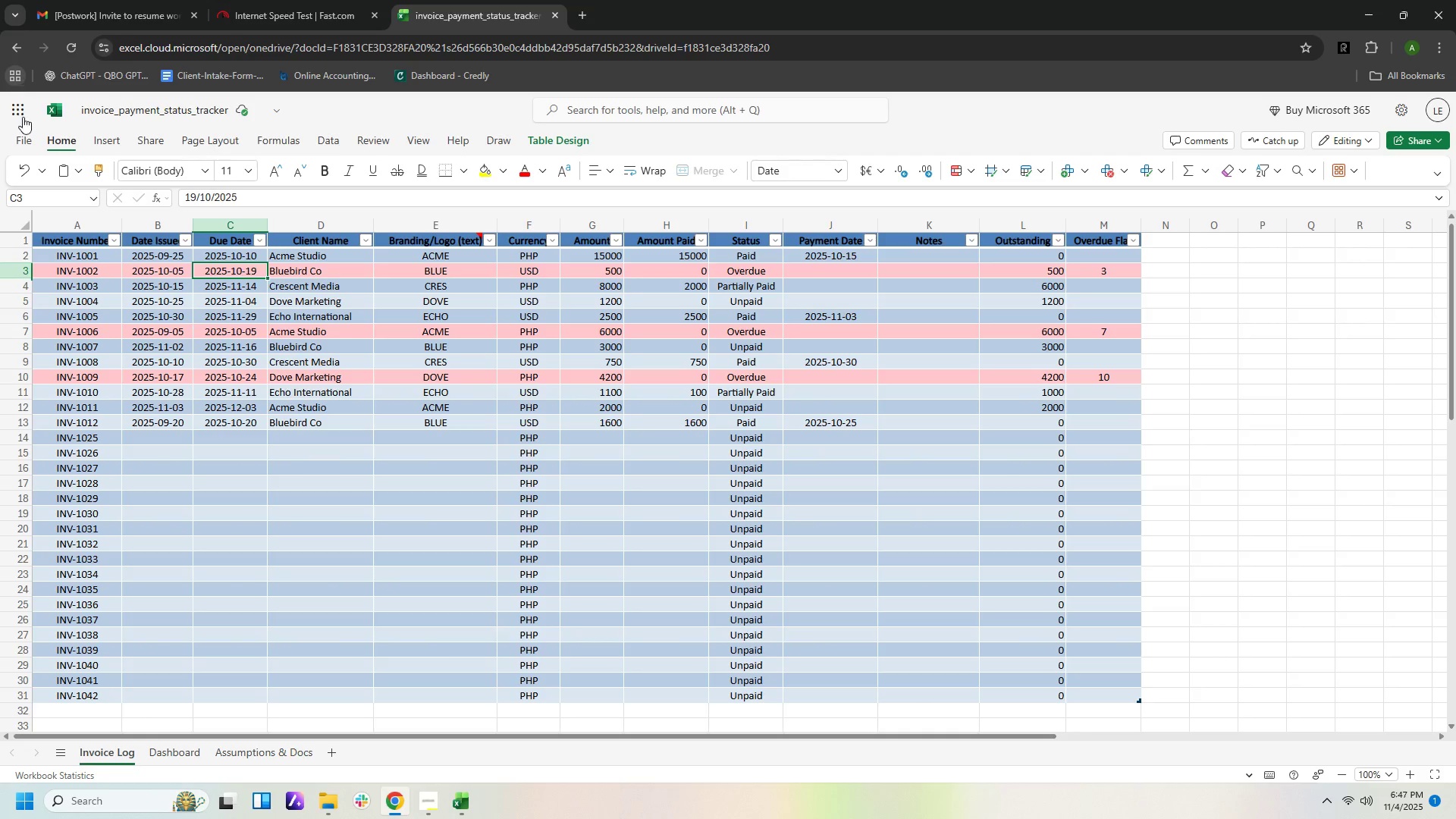 
wait(6.76)
 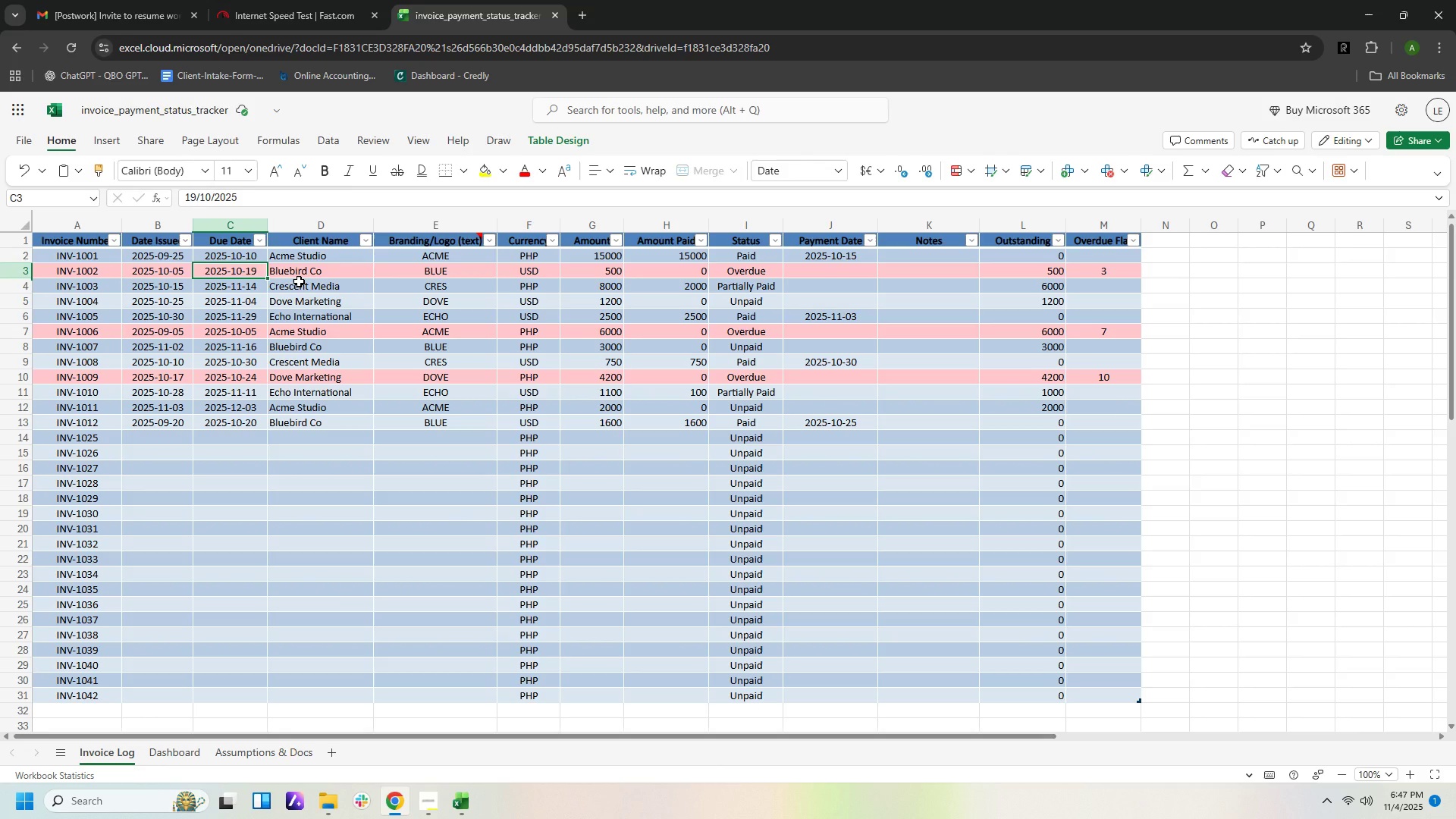 
left_click([20, 140])
 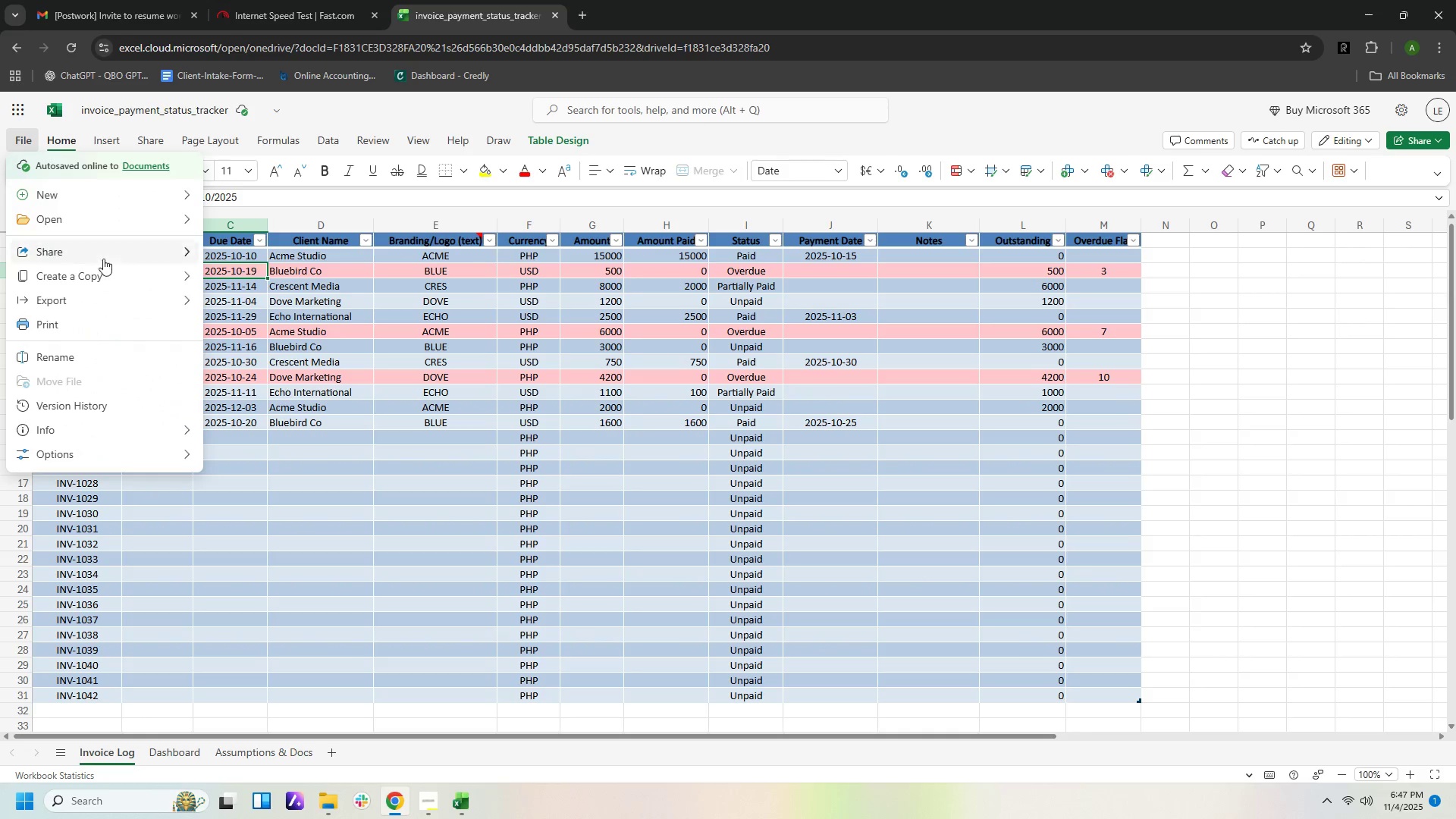 
mouse_move([127, 268])
 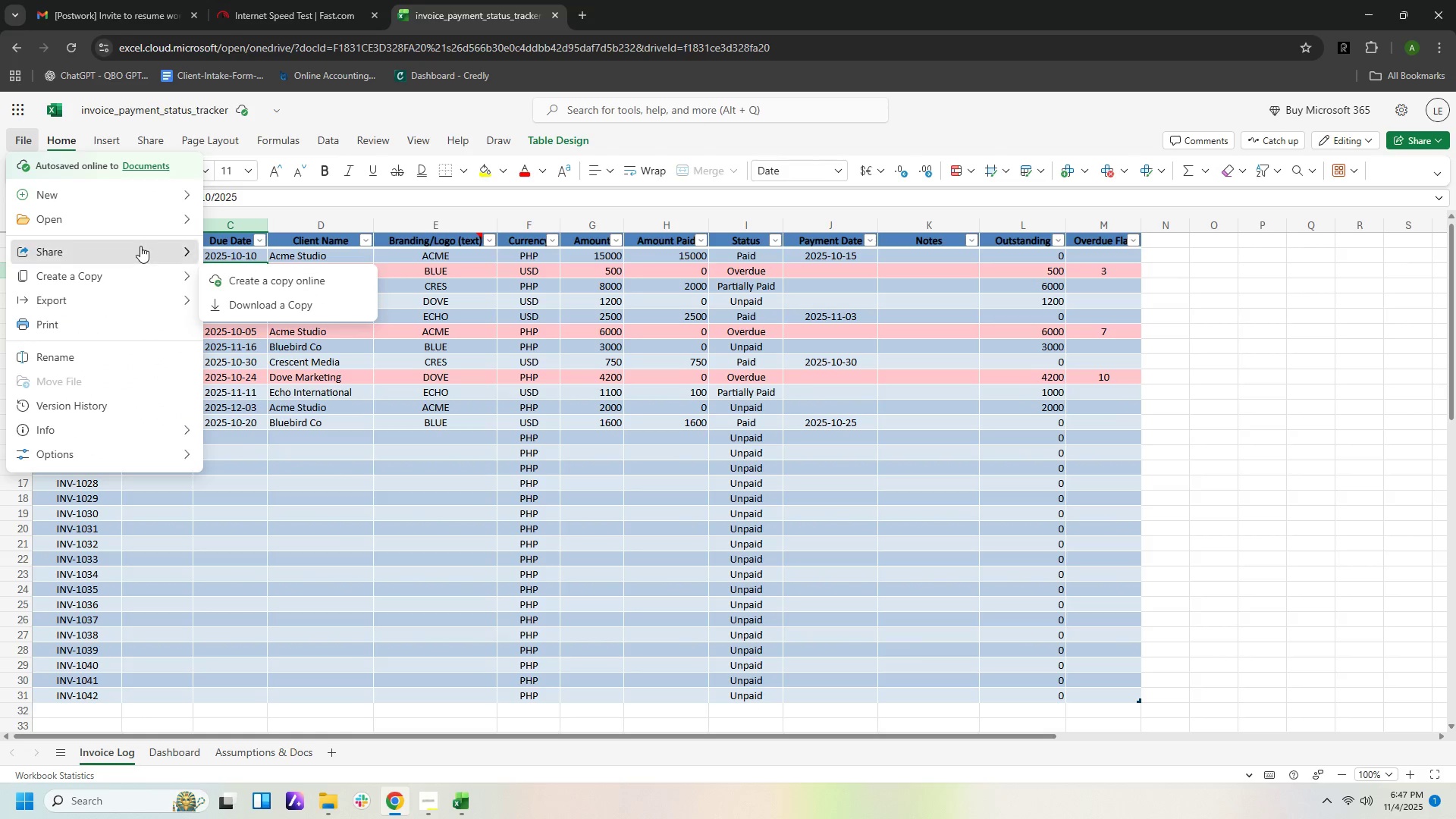 
left_click([140, 246])
 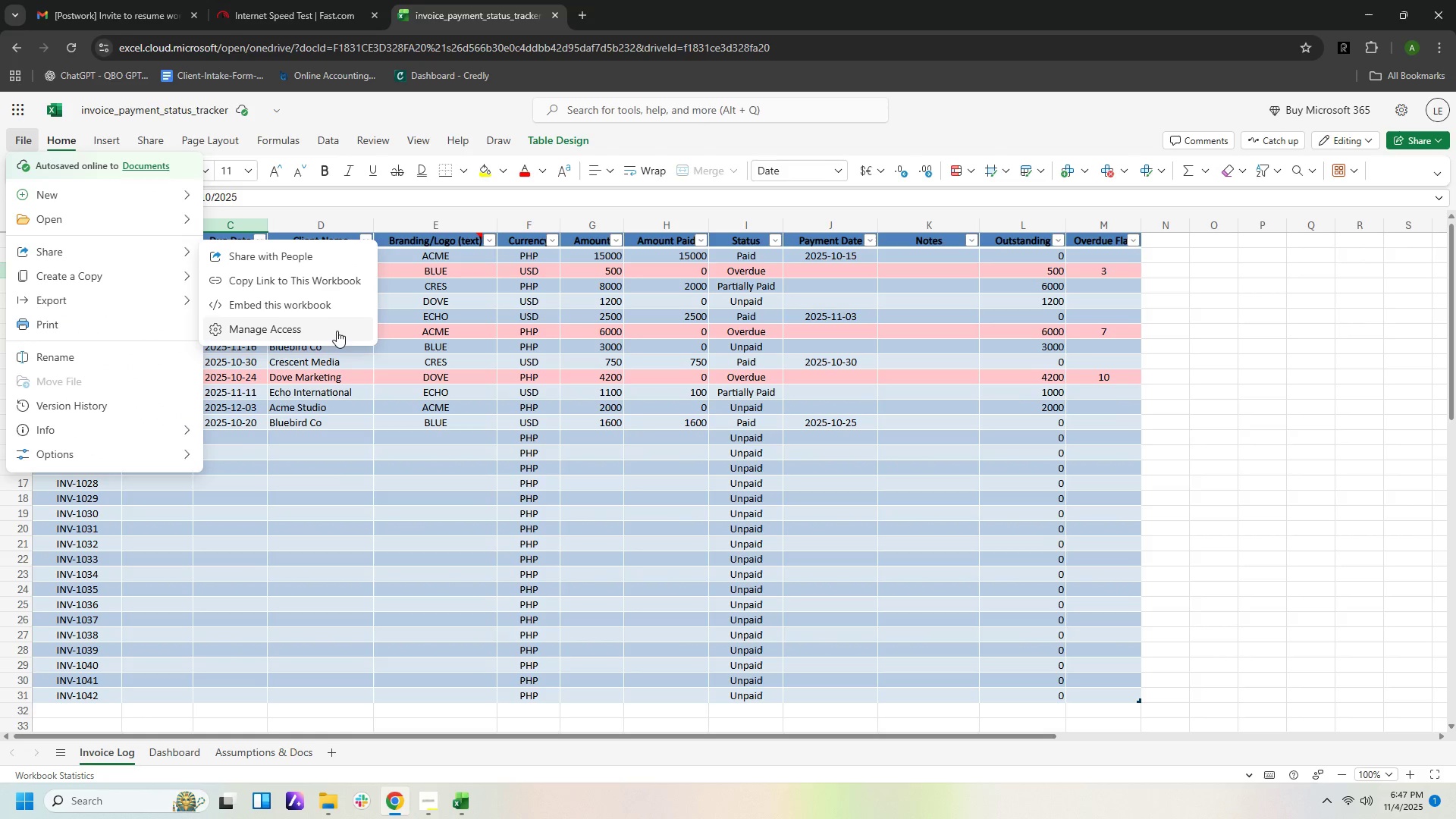 
left_click([336, 331])
 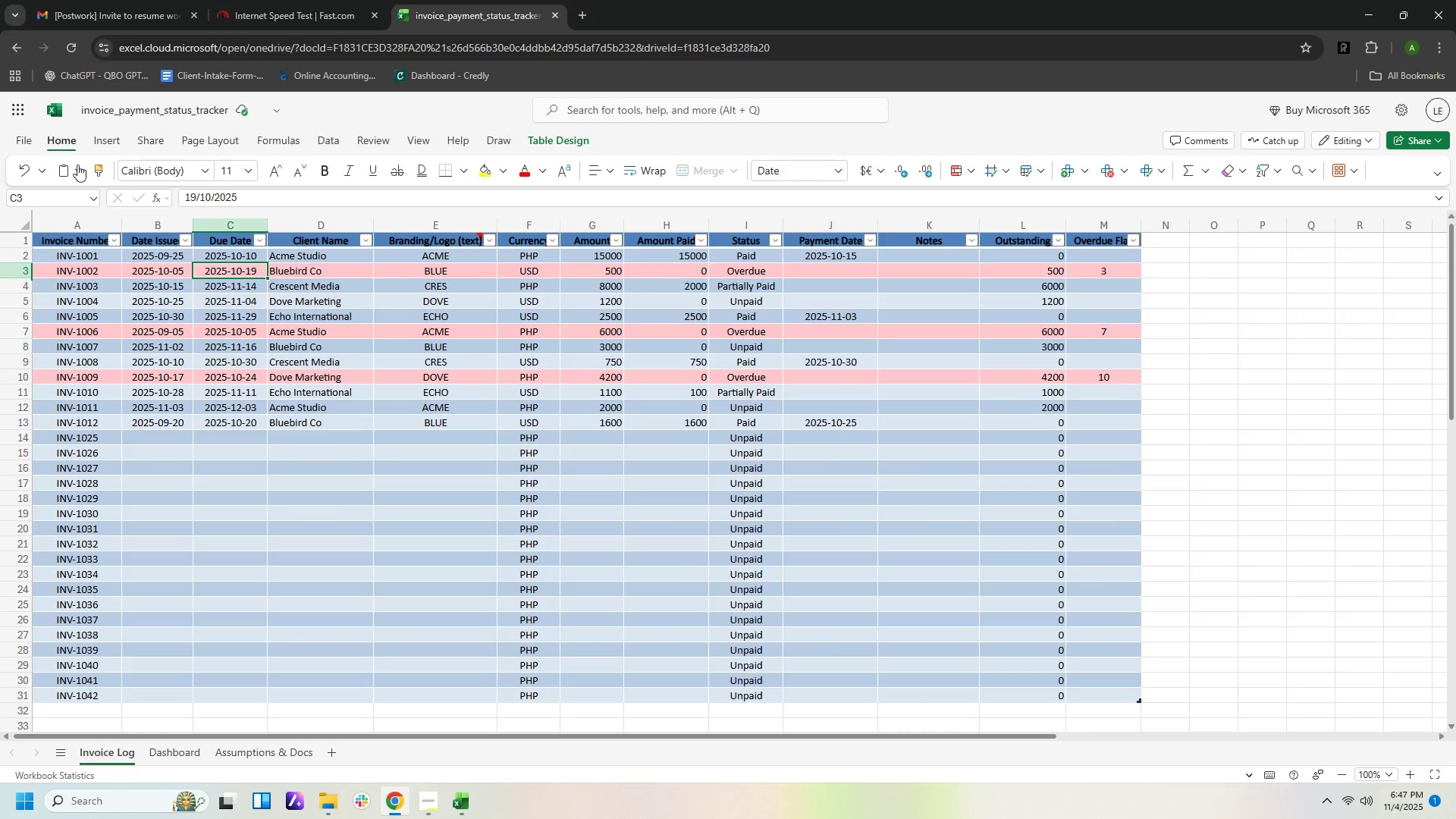 
left_click([12, 140])
 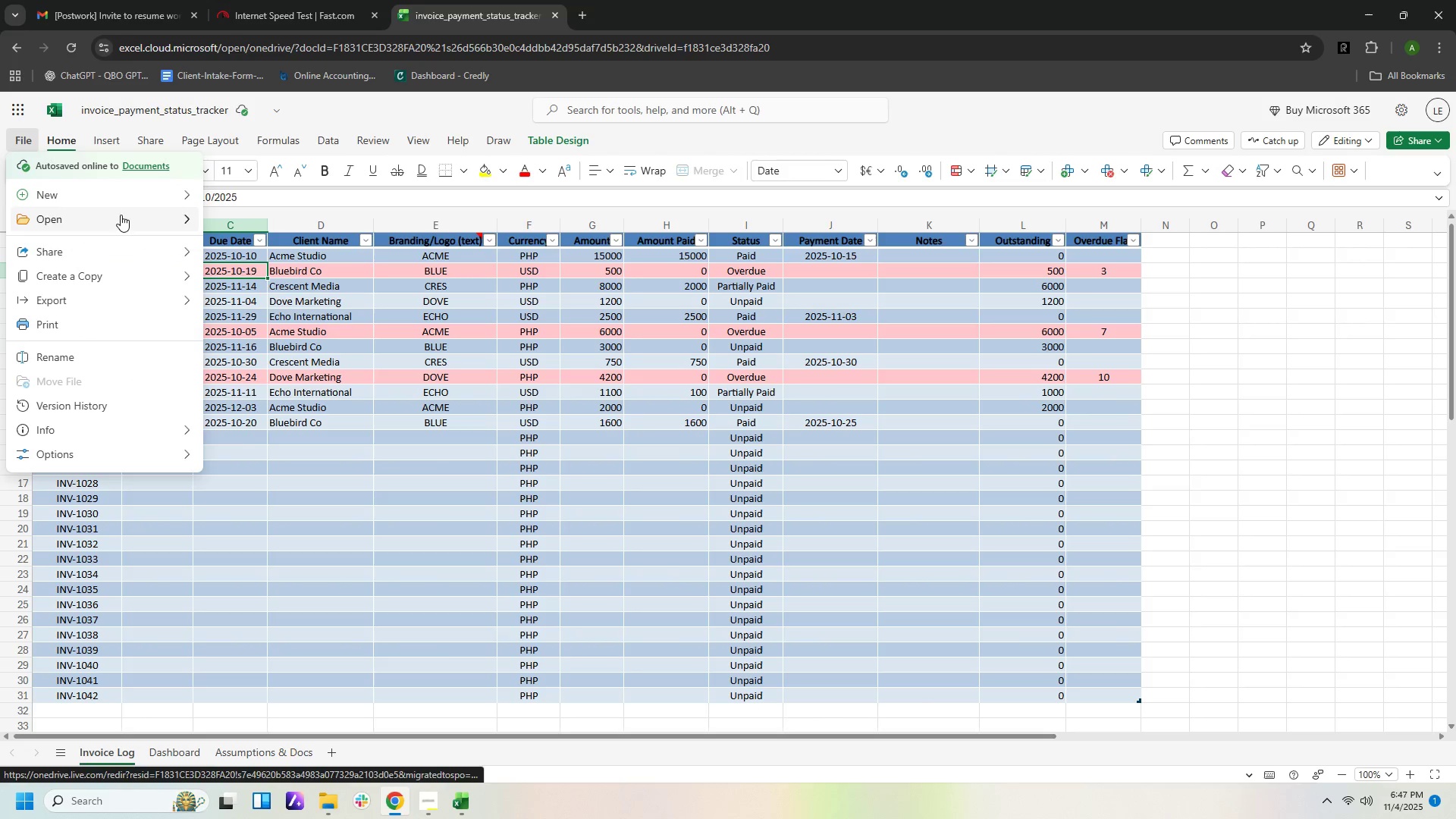 
mouse_move([141, 251])
 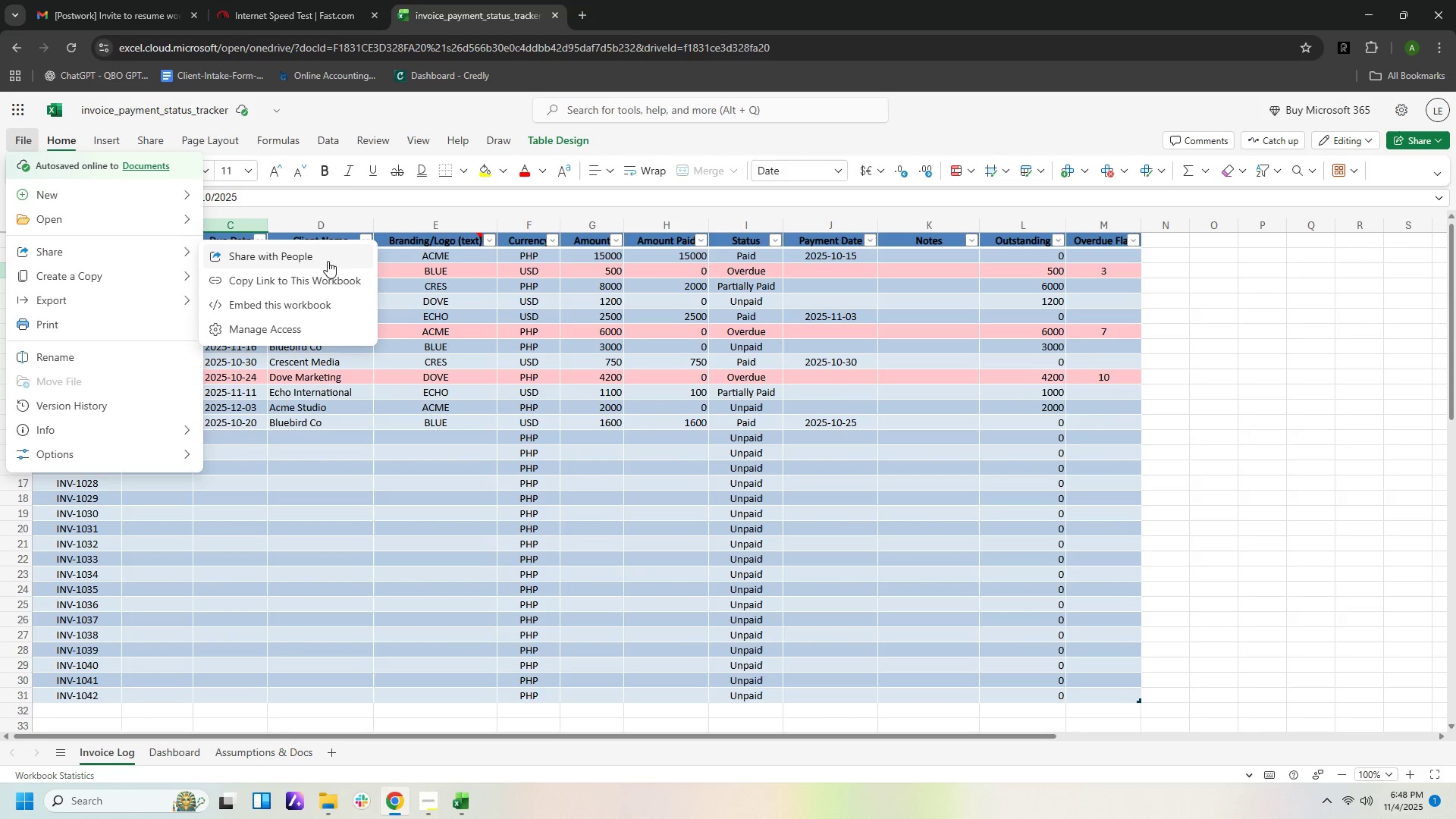 
left_click([328, 261])
 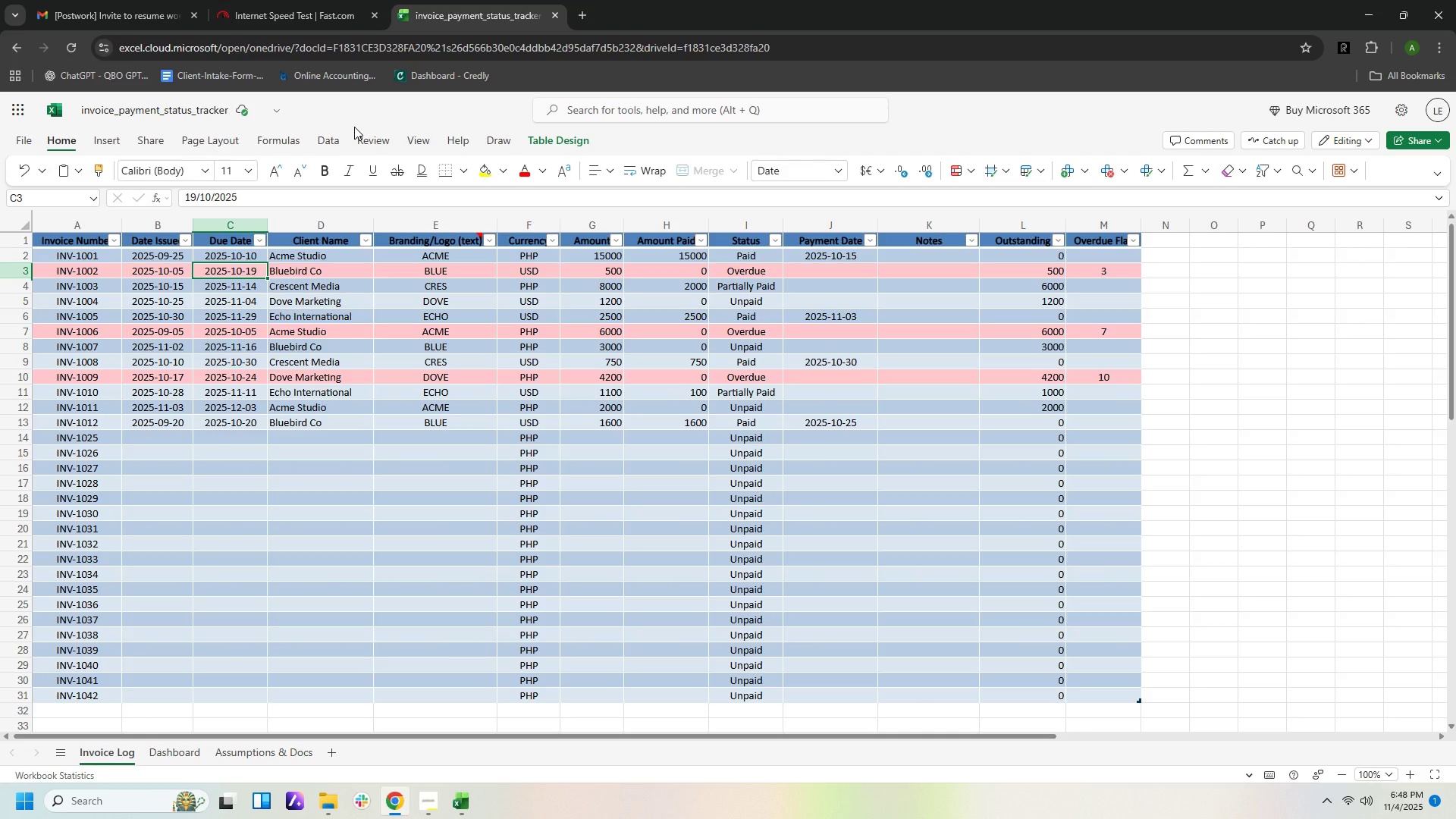 
wait(5.18)
 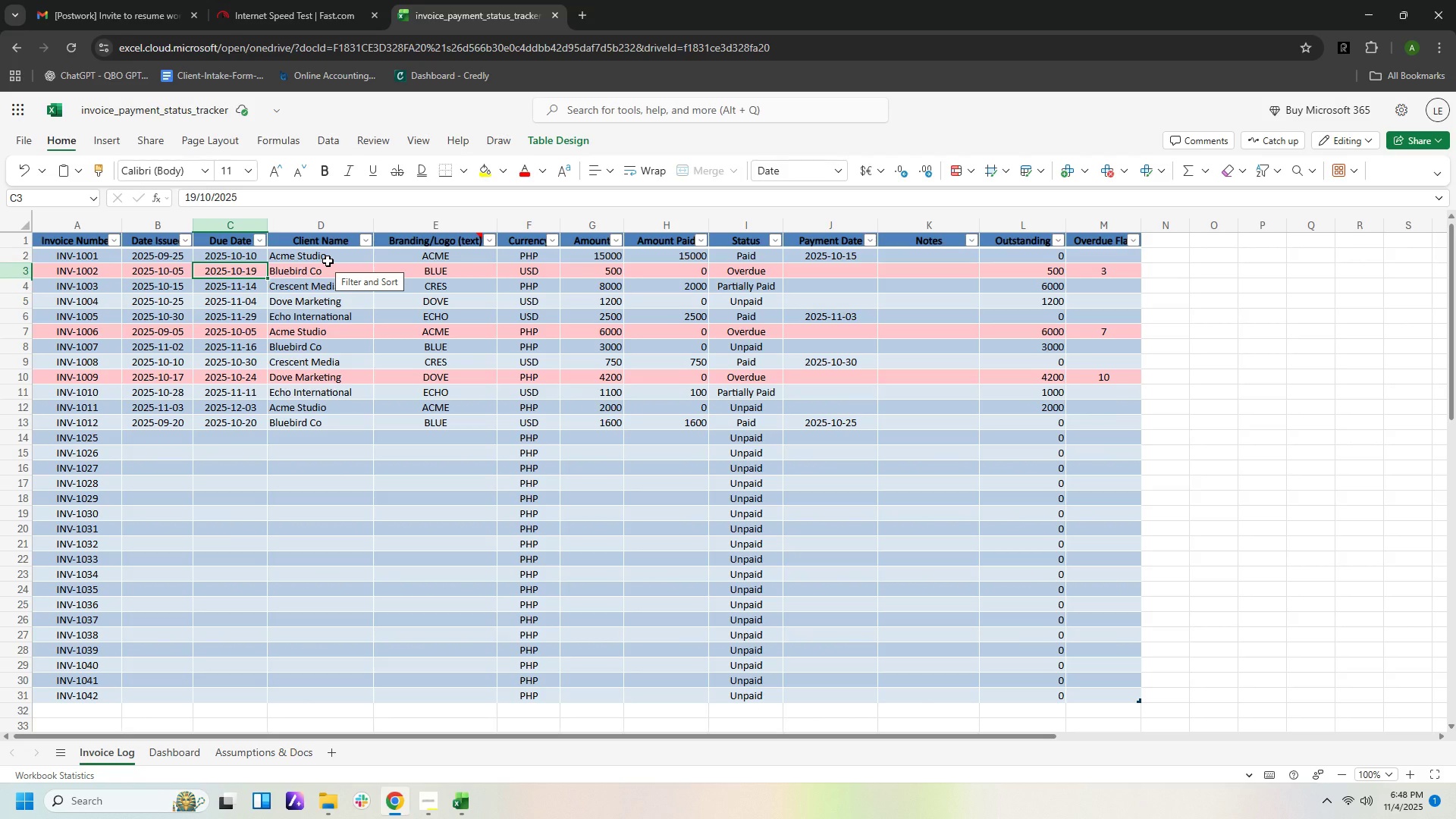 
left_click([272, 108])
 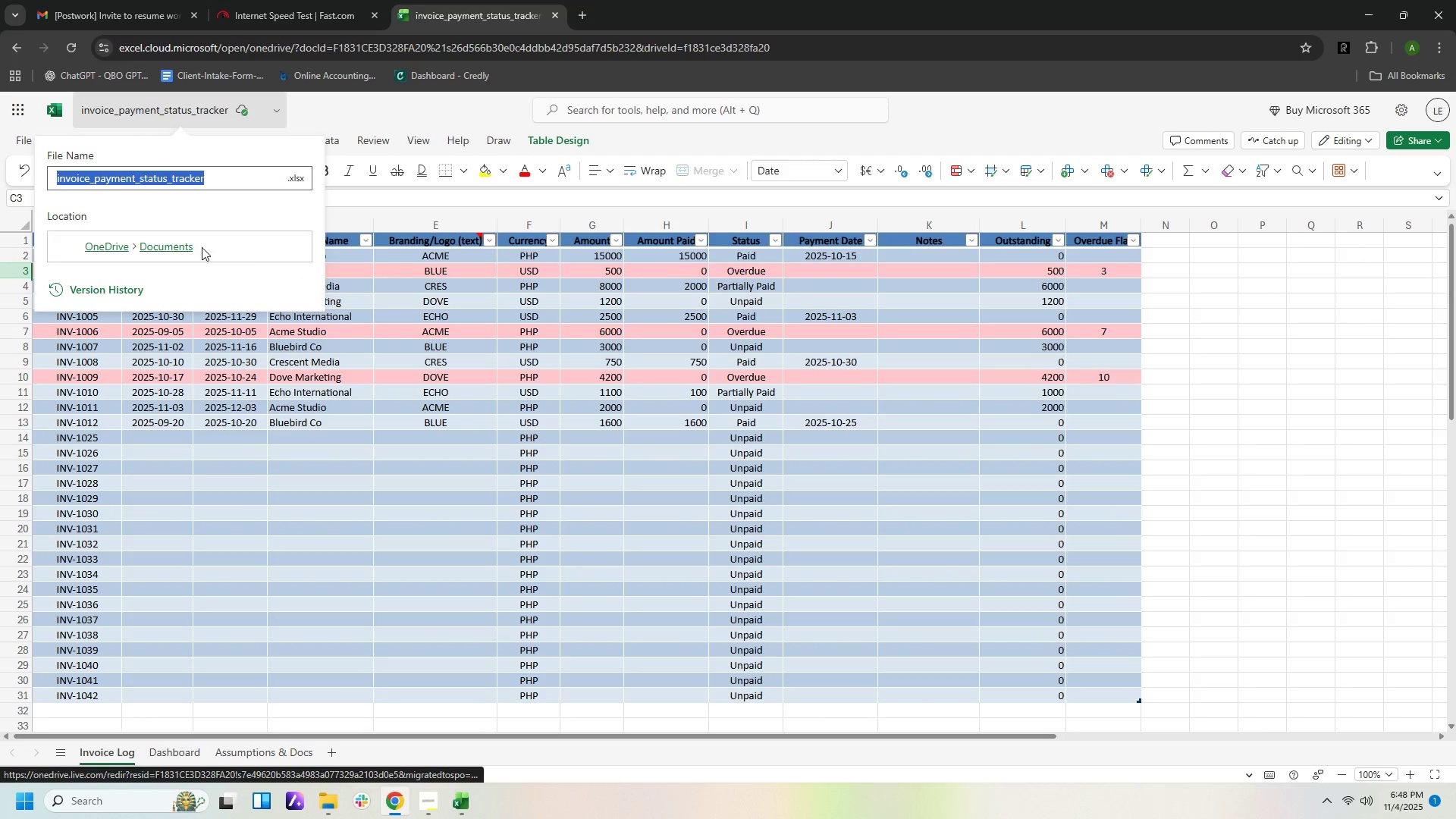 
wait(5.76)
 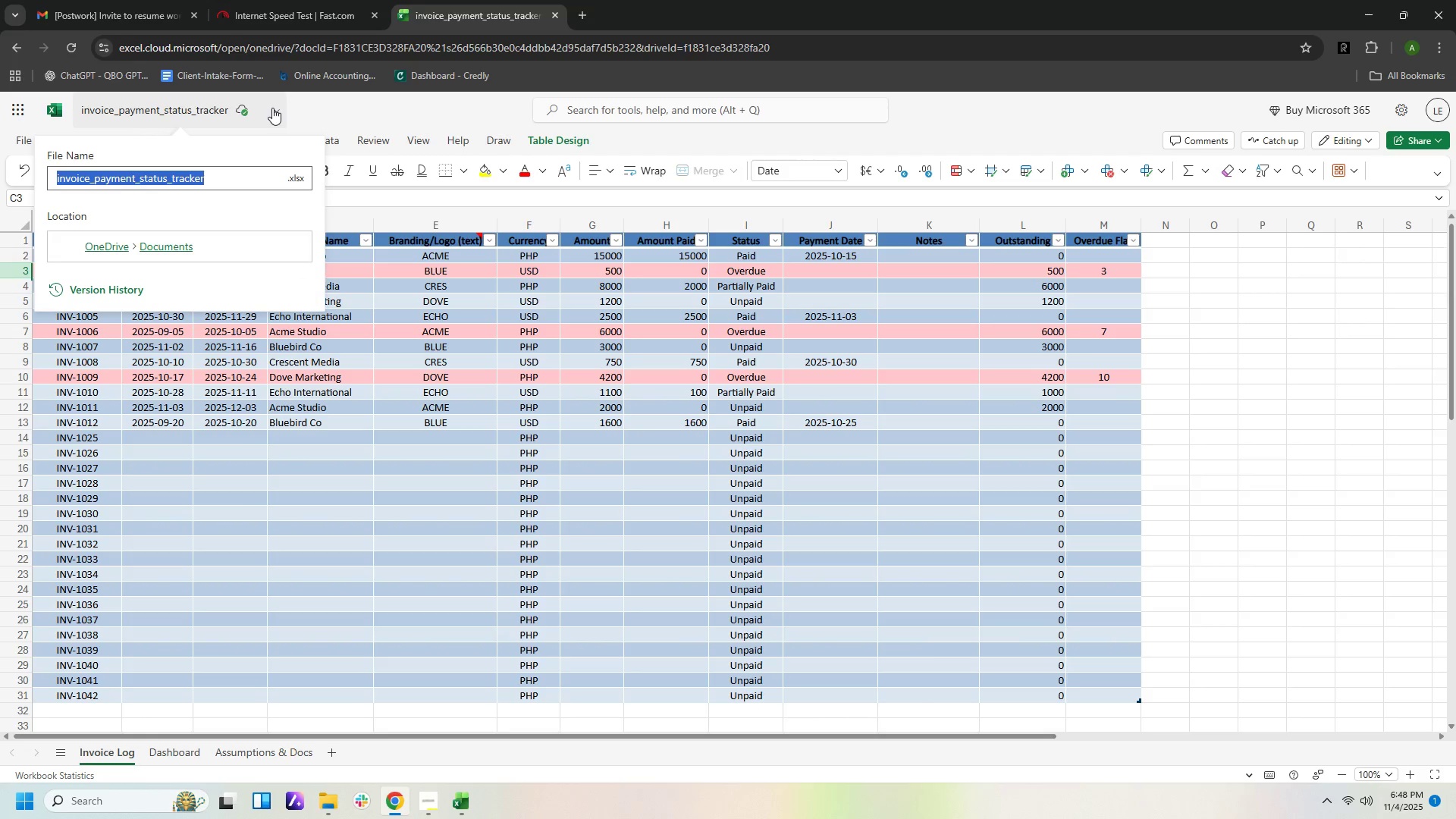 
left_click([259, 242])
 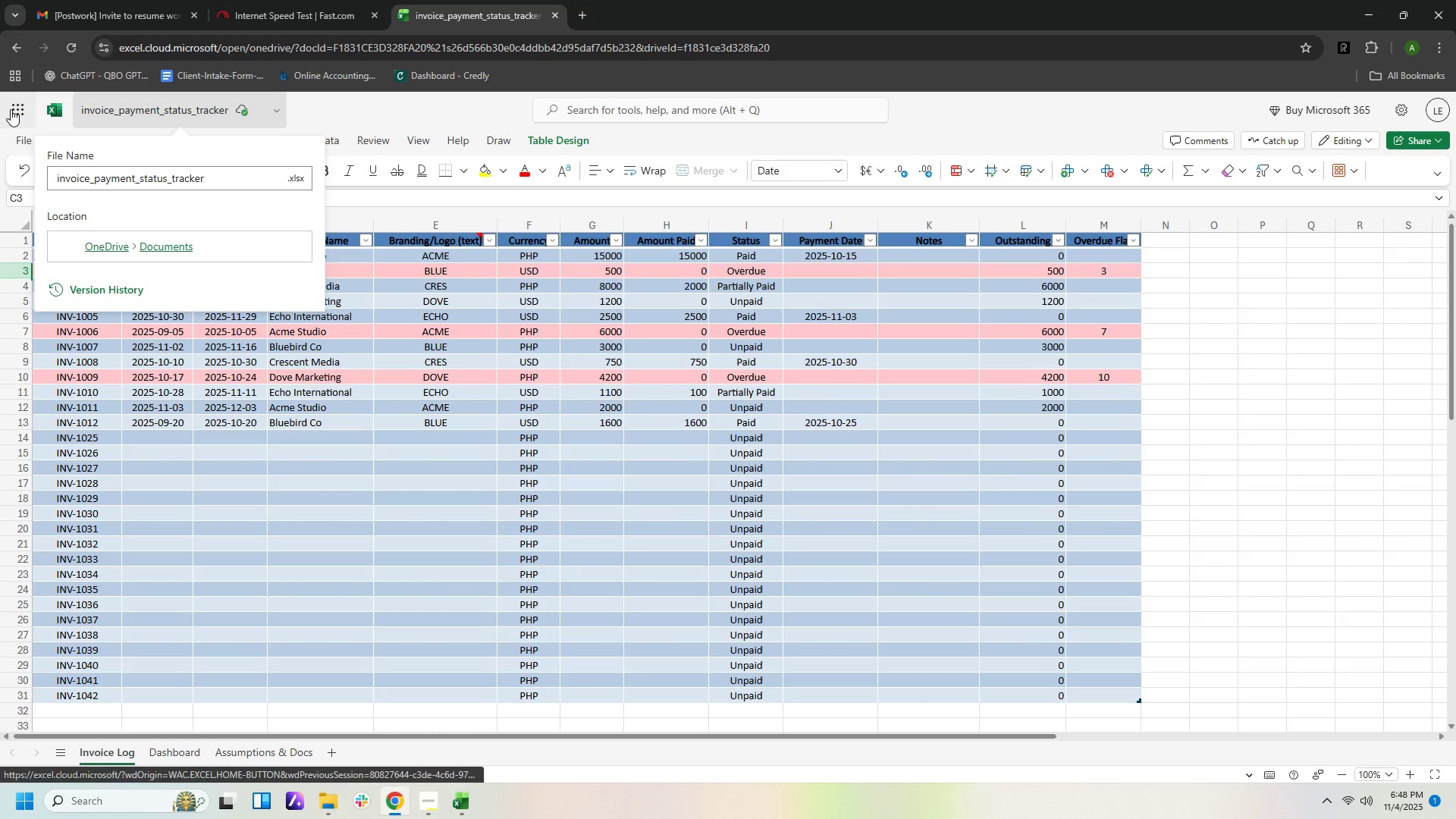 
wait(7.23)
 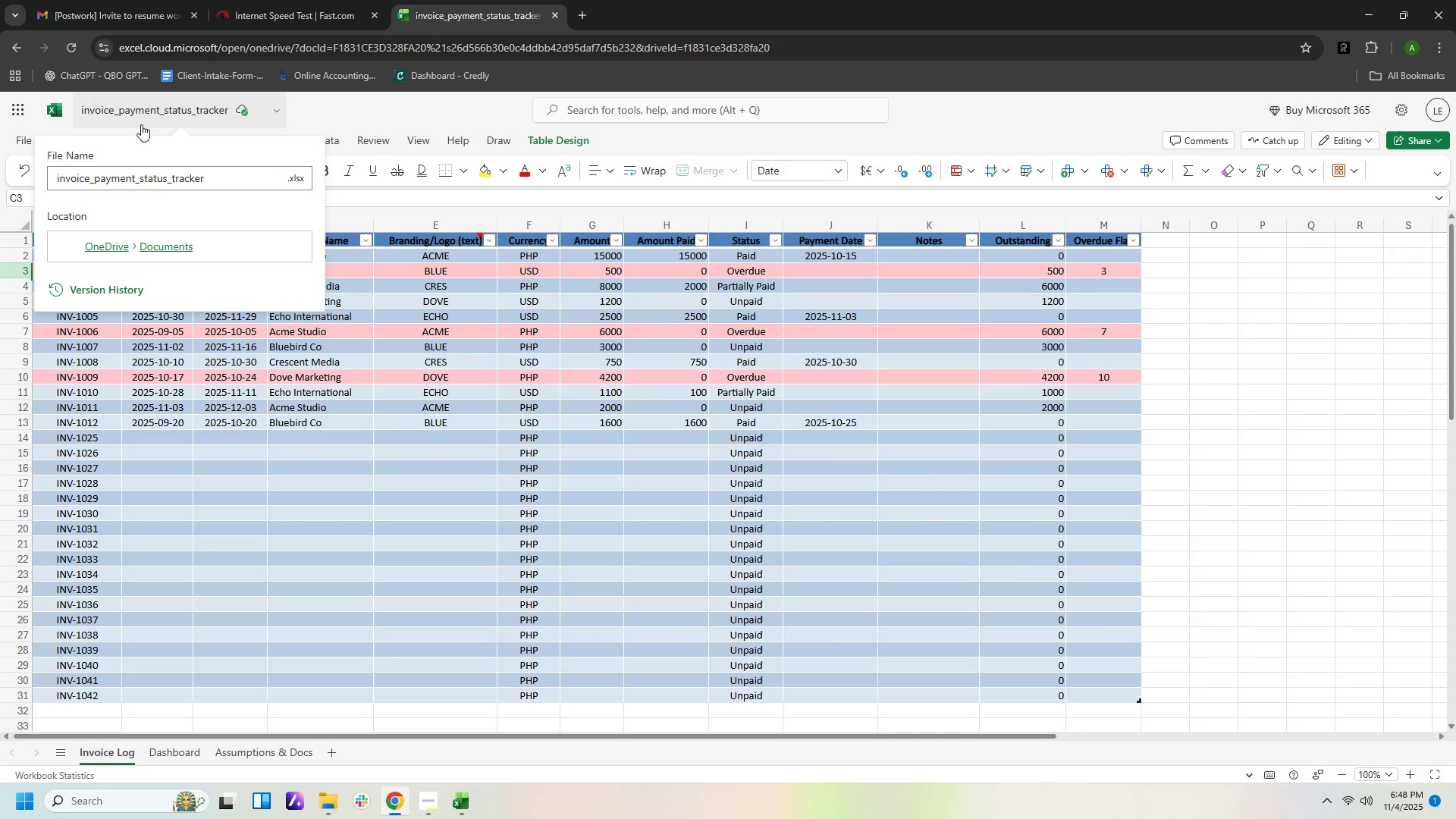 
left_click([338, 798])
 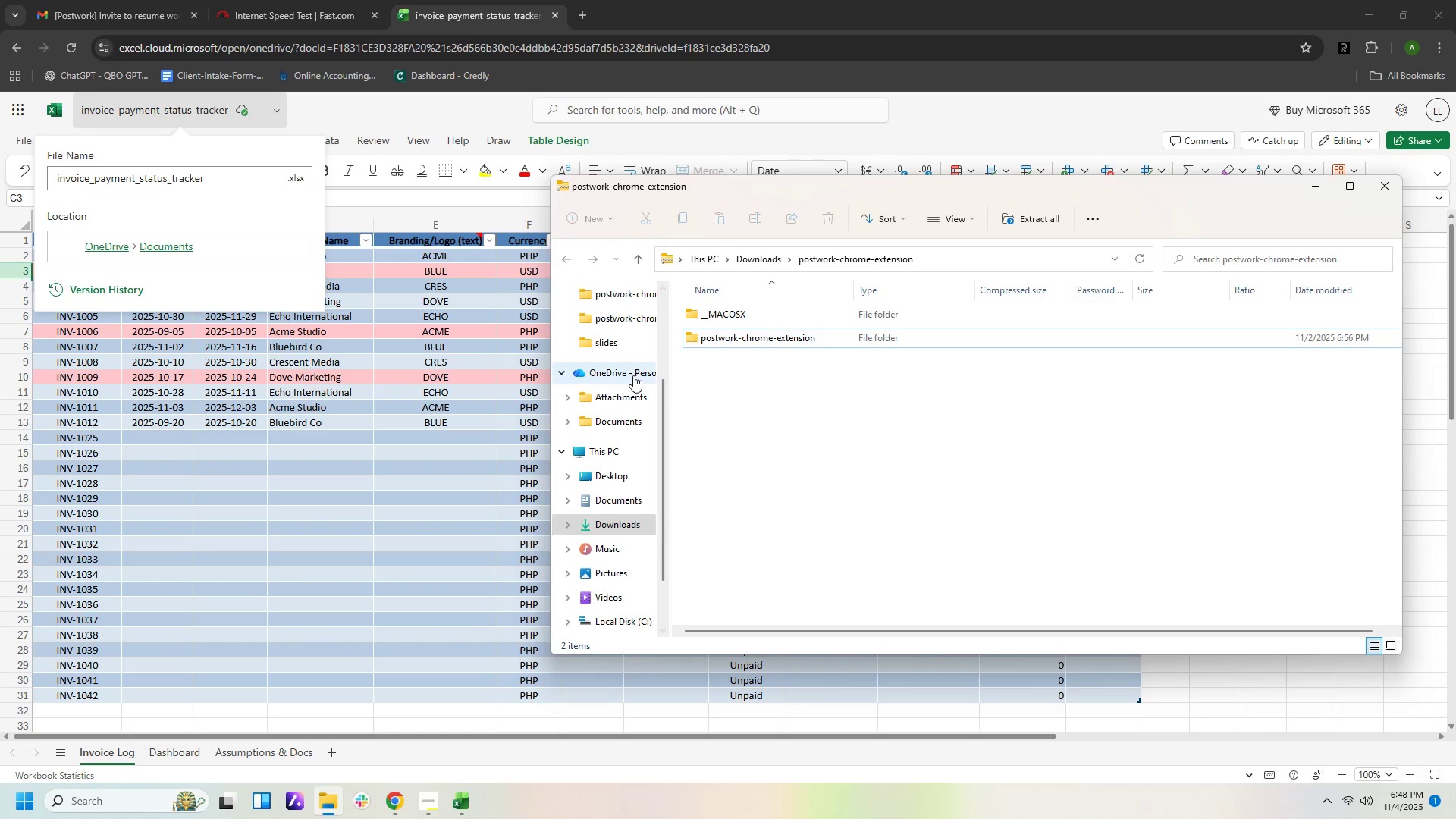 
left_click([633, 375])
 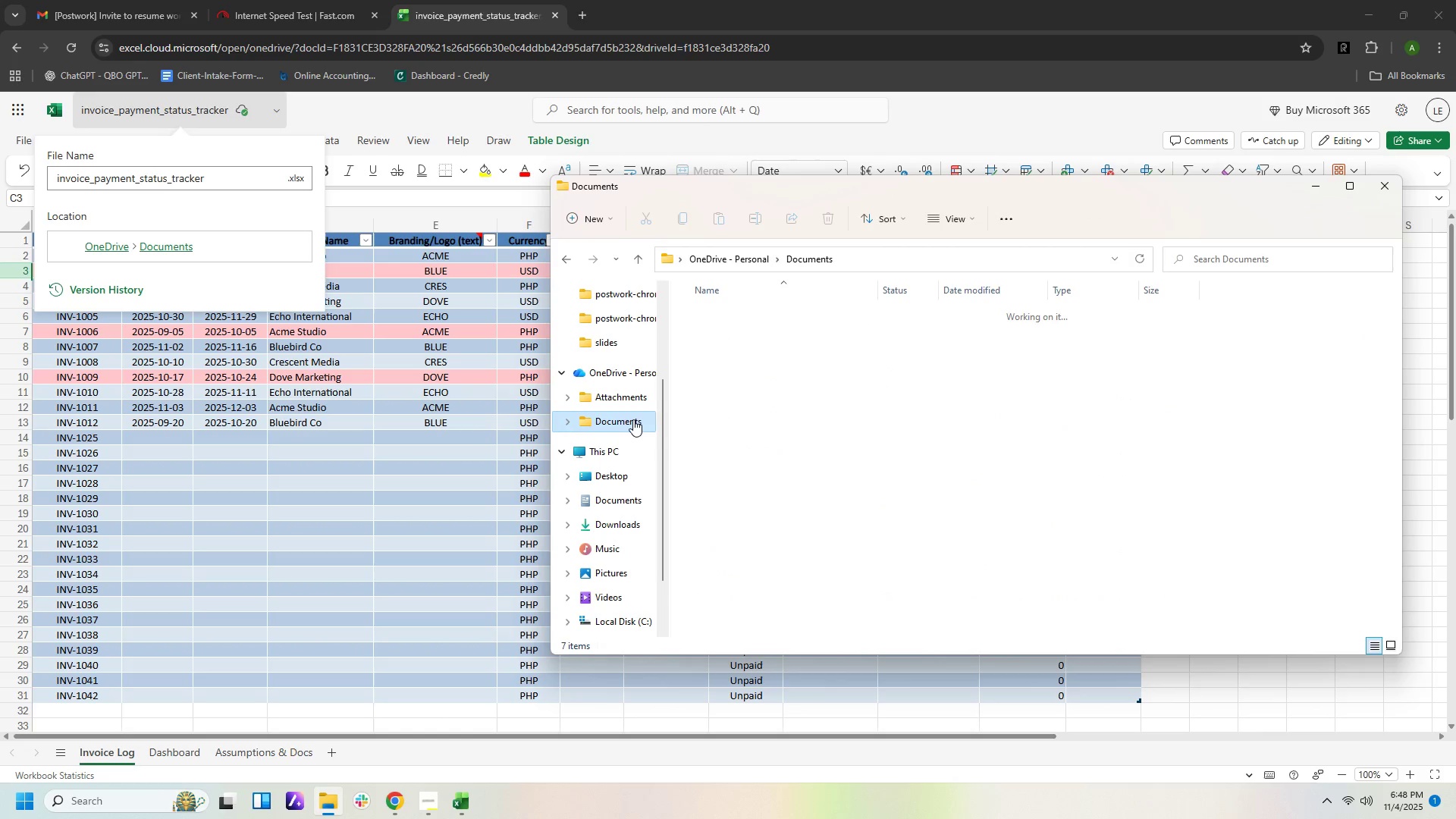 
left_click([633, 419])
 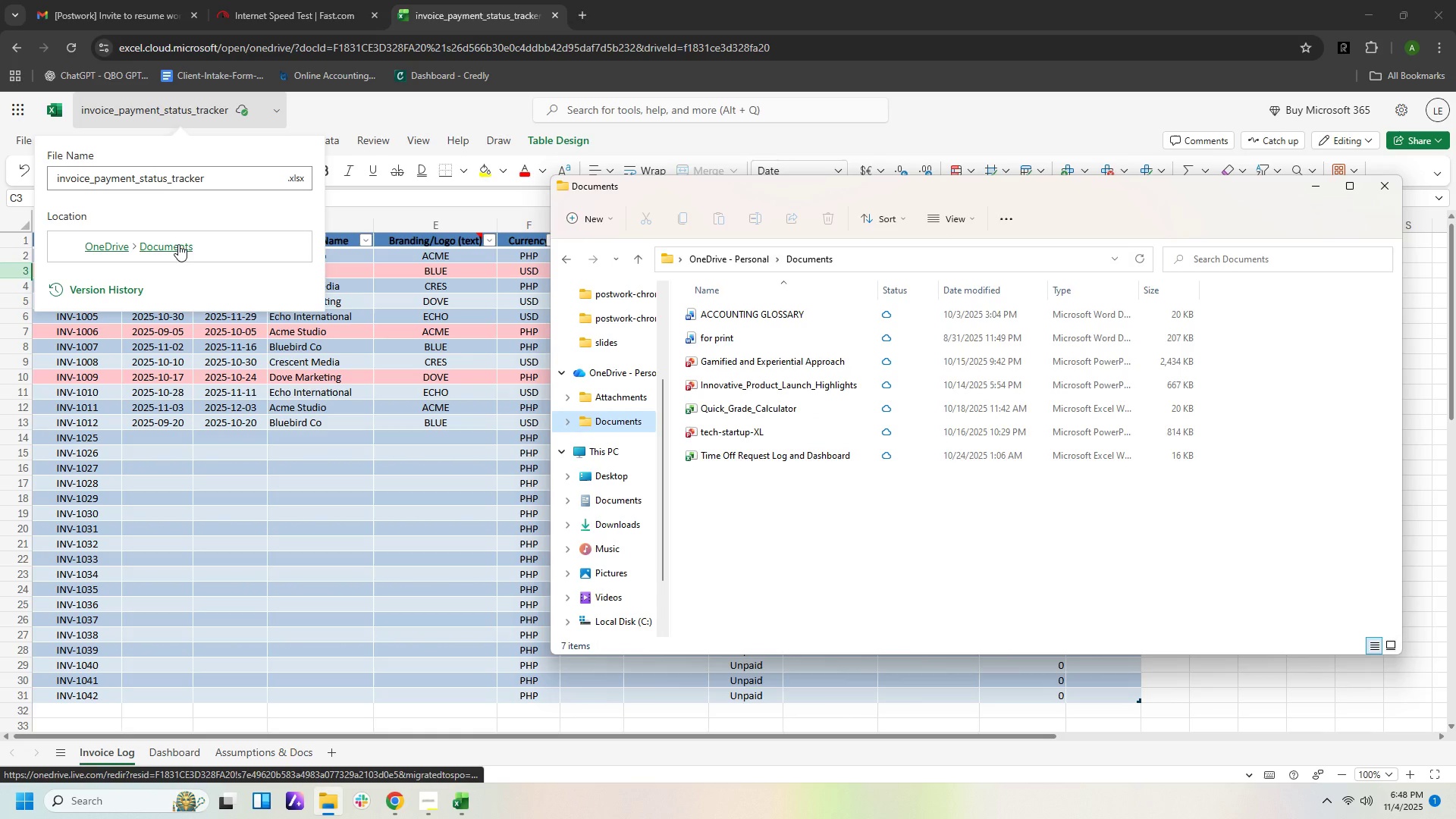 
wait(10.76)
 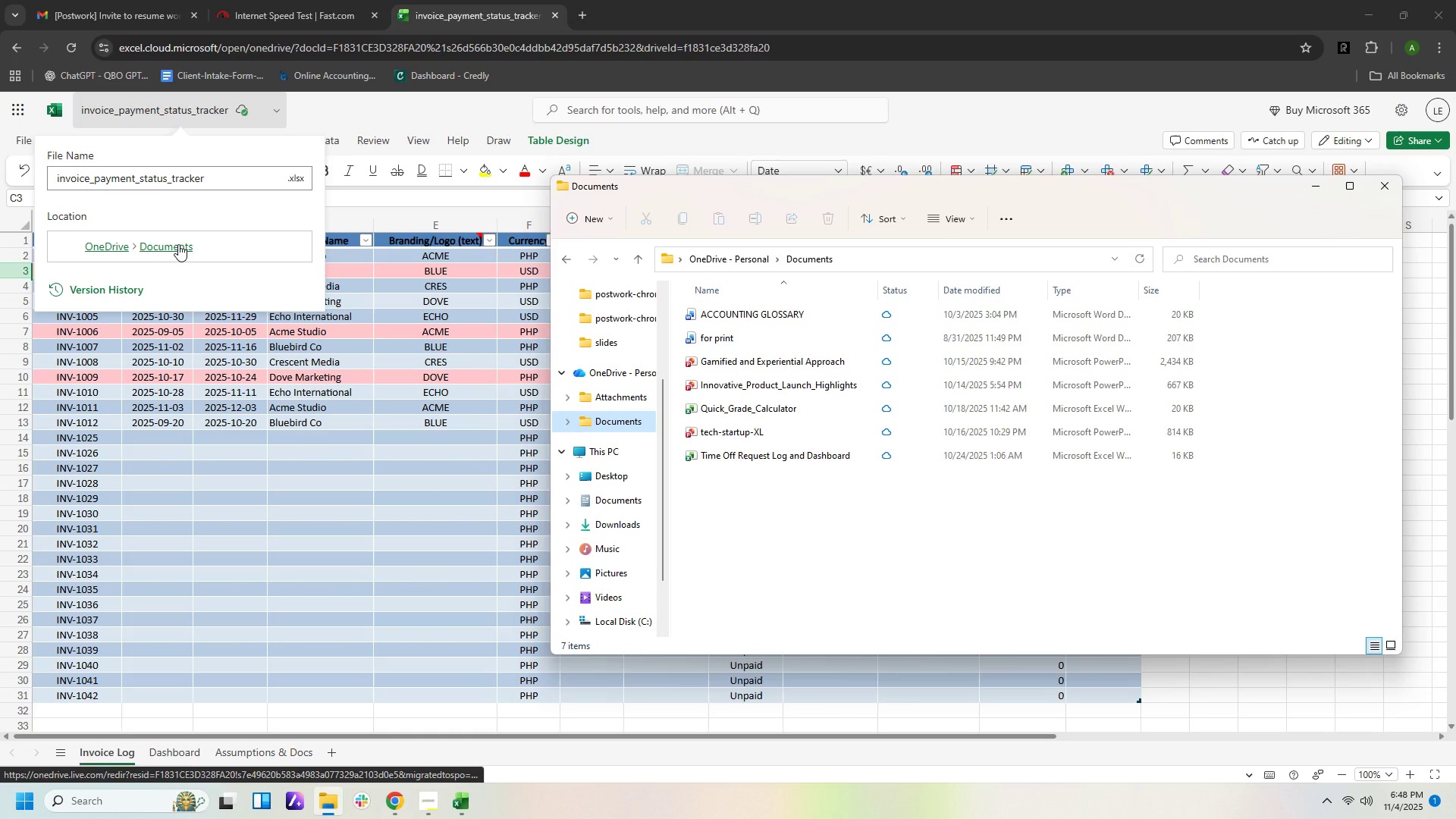 
left_click([178, 243])
 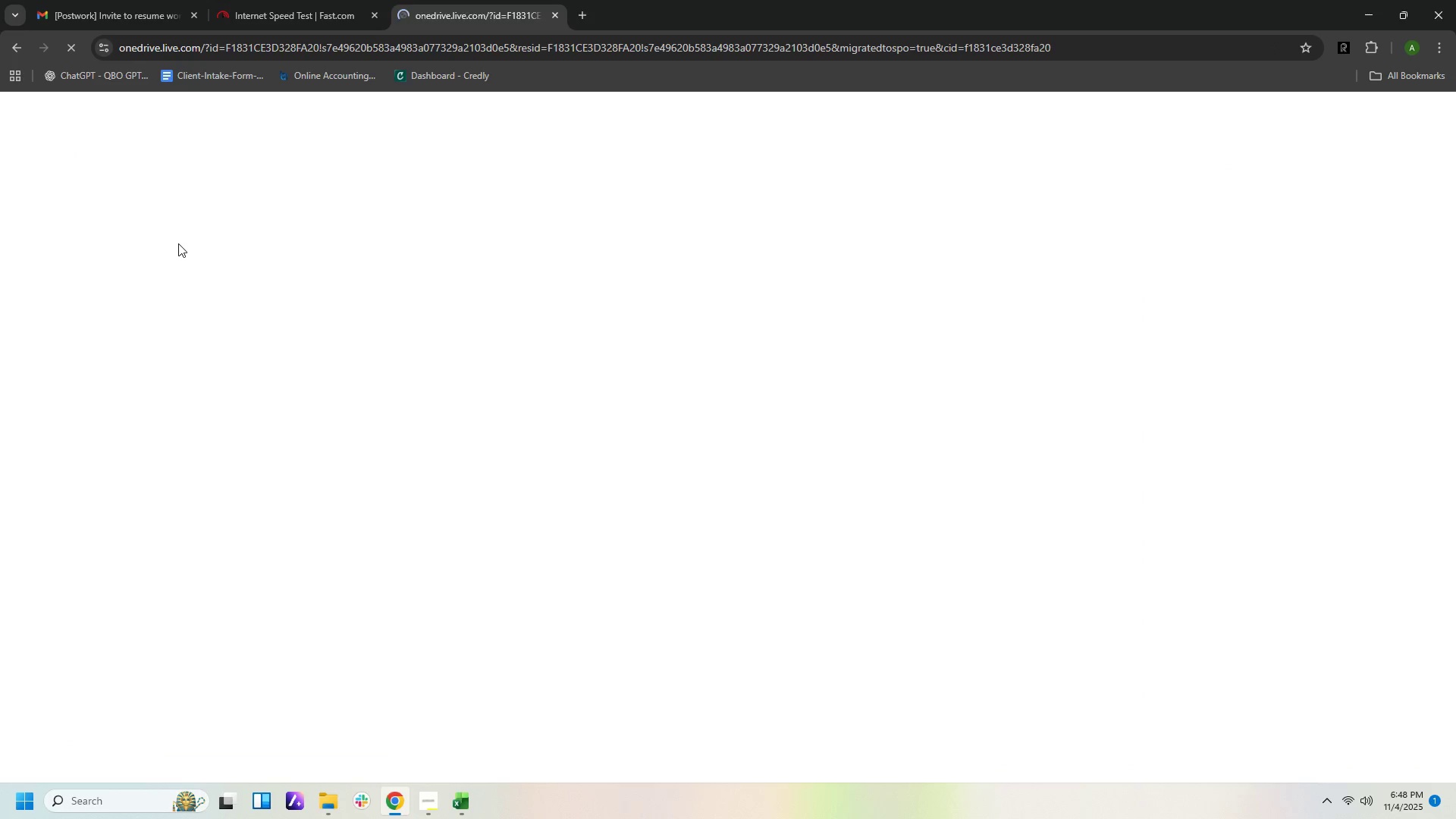 
mouse_move([501, 48])
 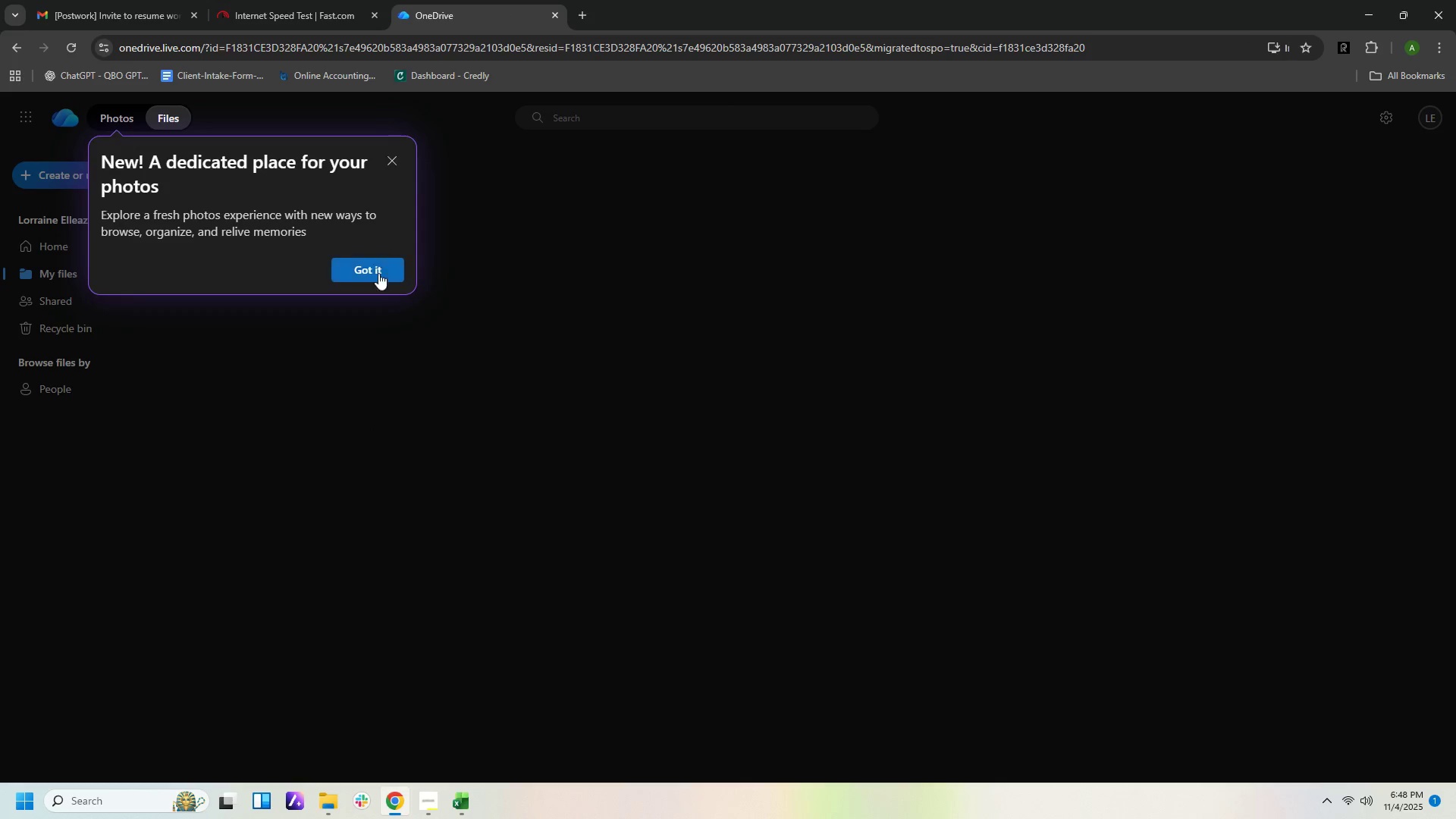 
left_click([378, 274])
 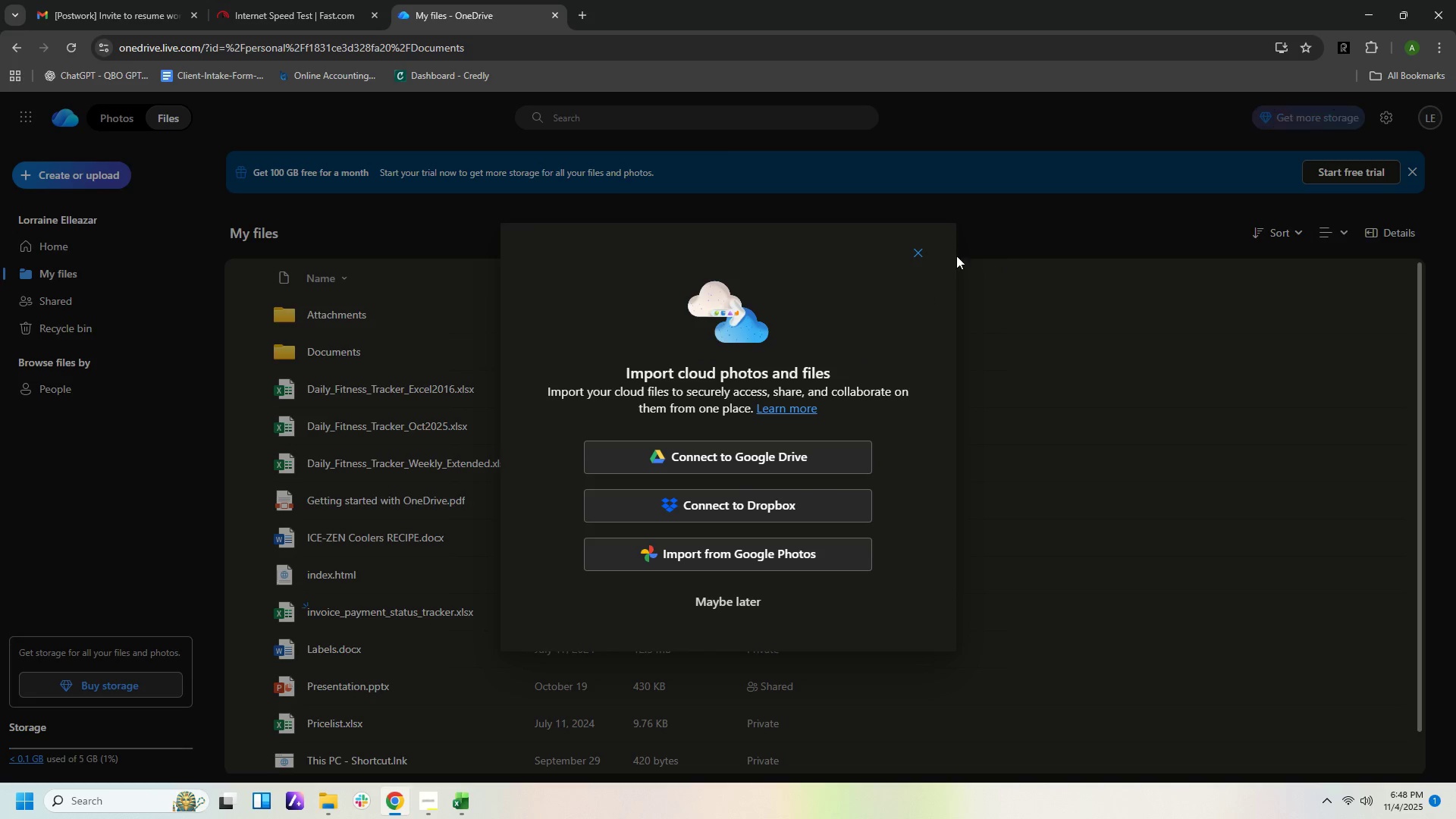 
left_click([912, 253])
 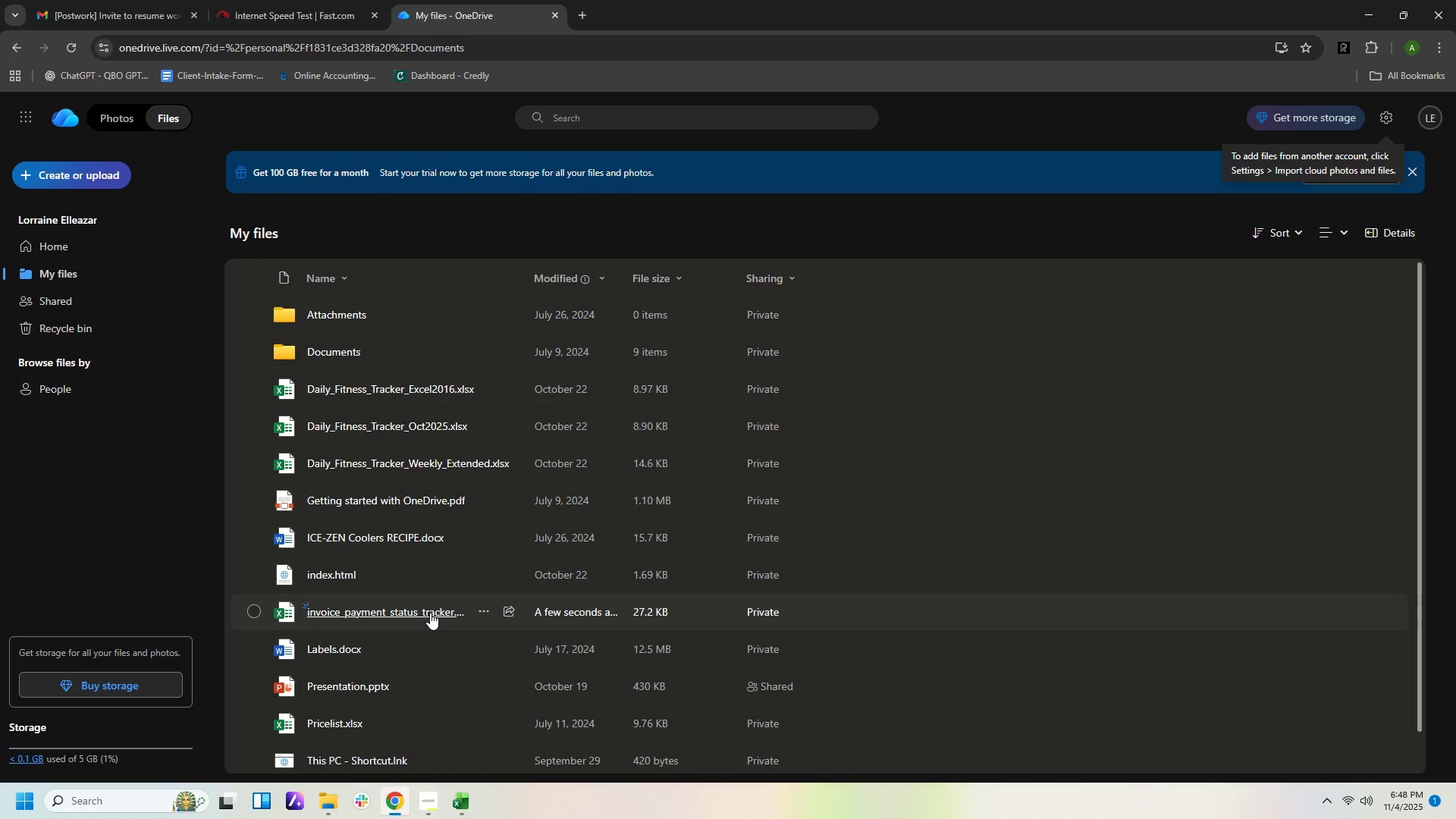 
wait(8.69)
 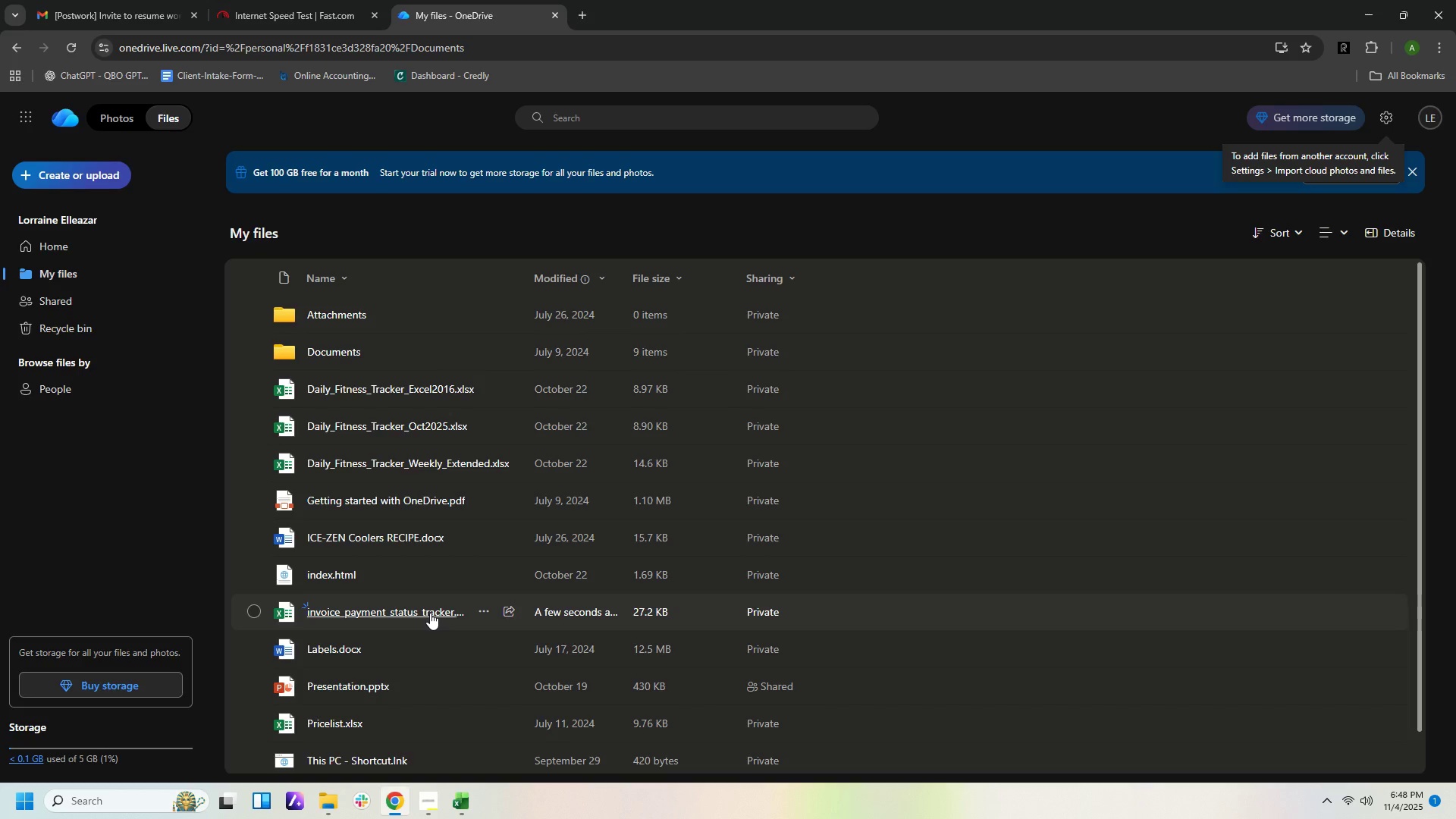 
left_click([430, 613])
 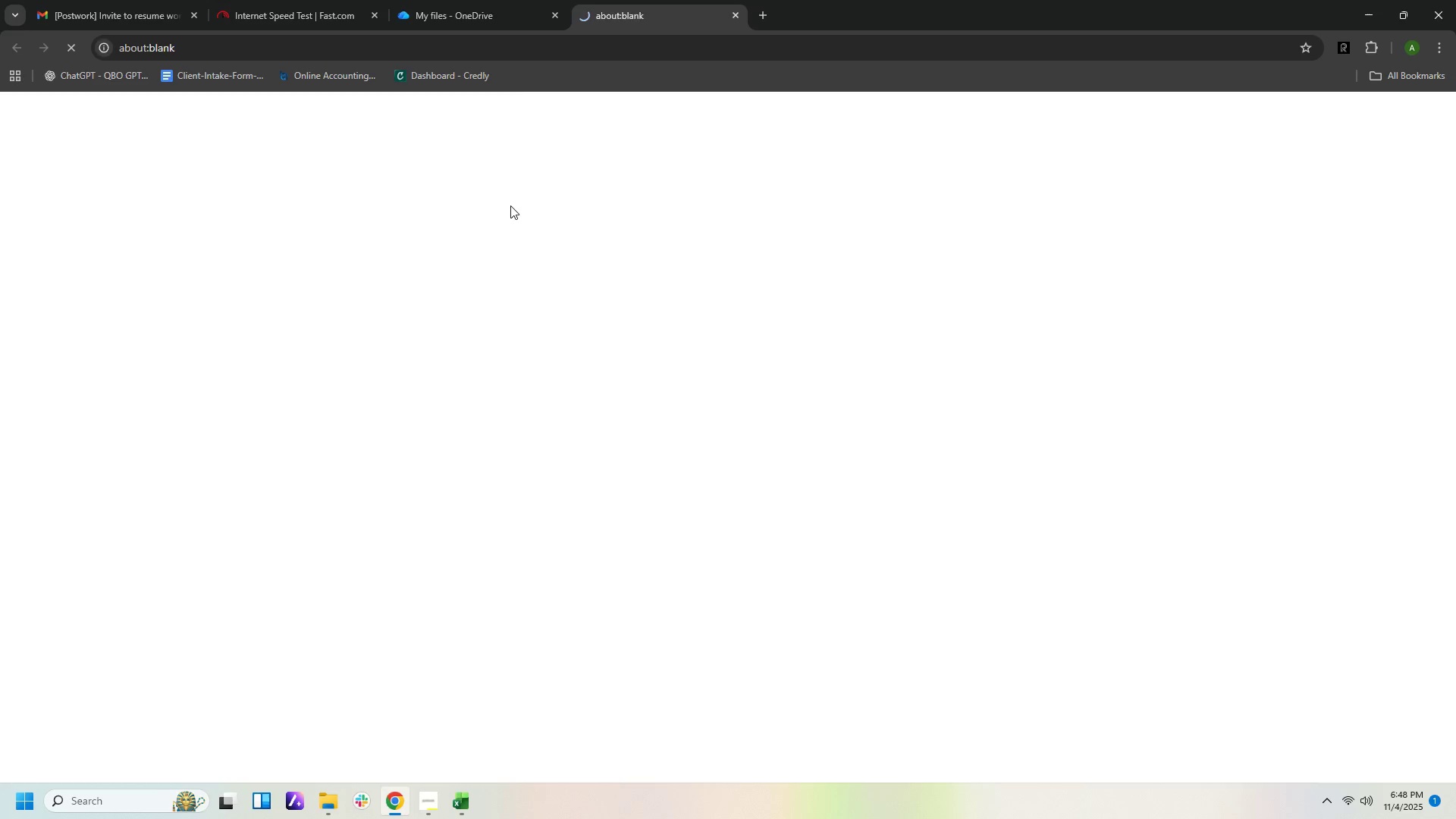 
mouse_move([526, 30])
 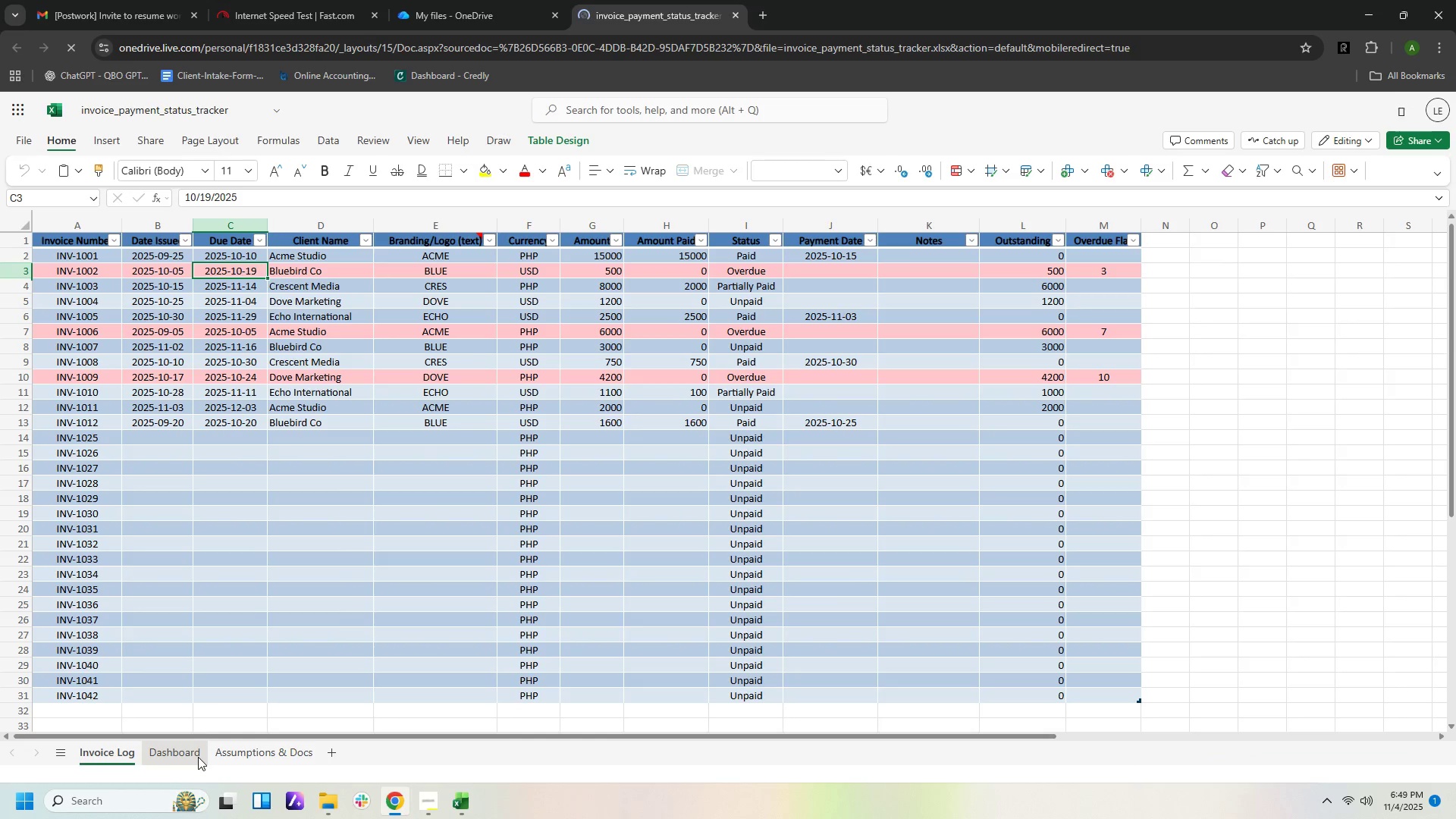 
left_click([198, 757])
 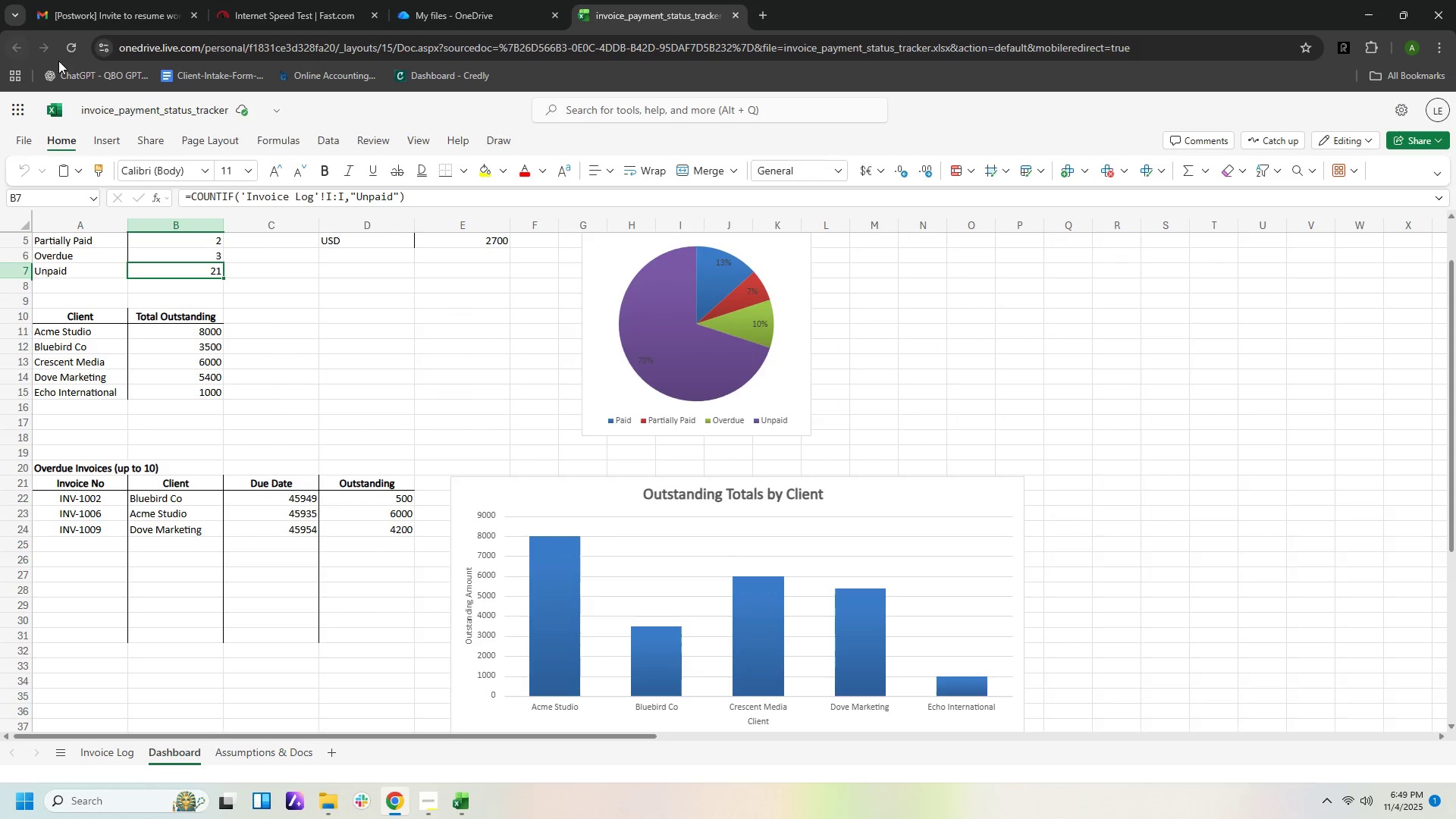 
left_click([281, 103])
 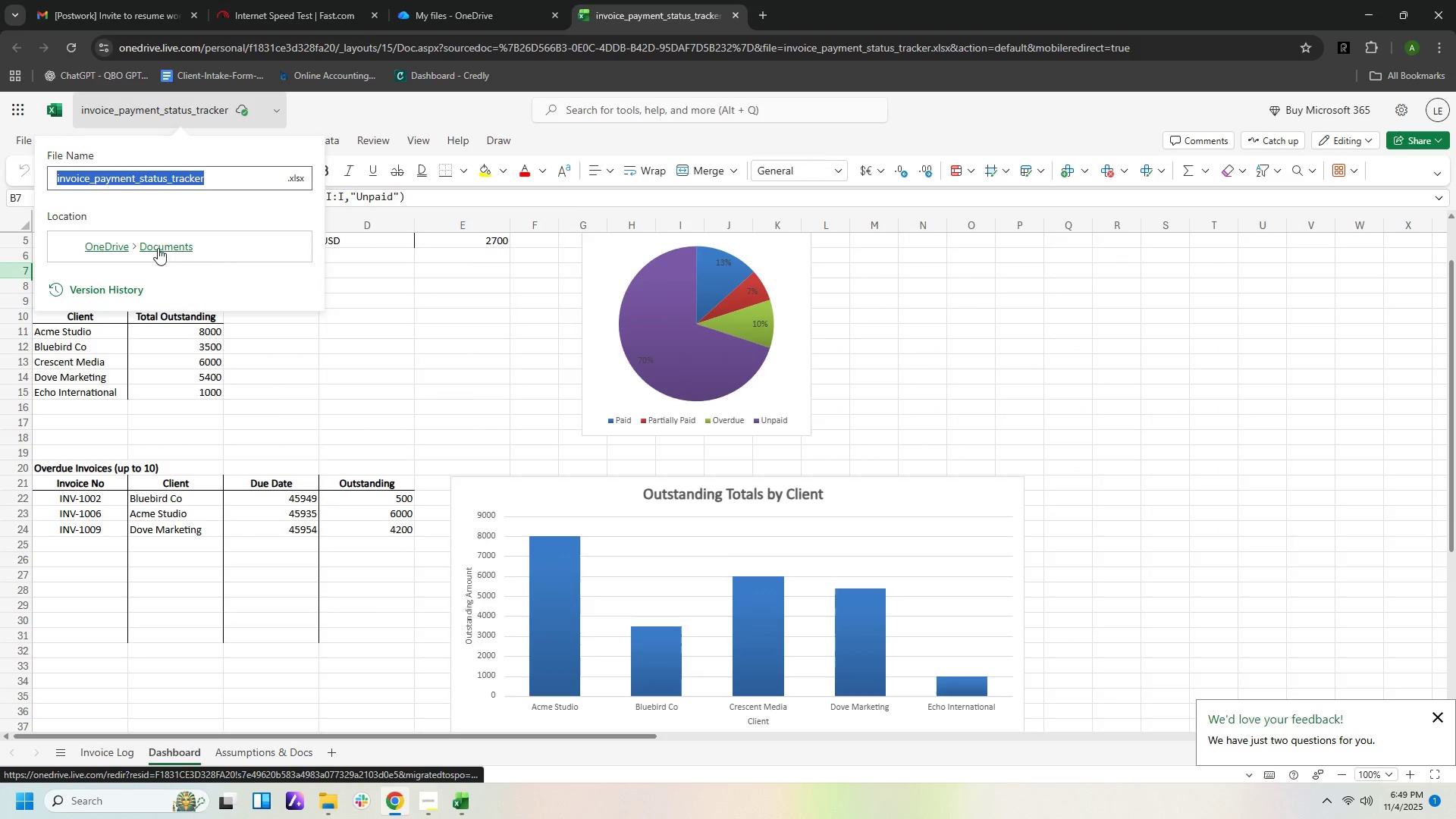 
left_click([91, 193])
 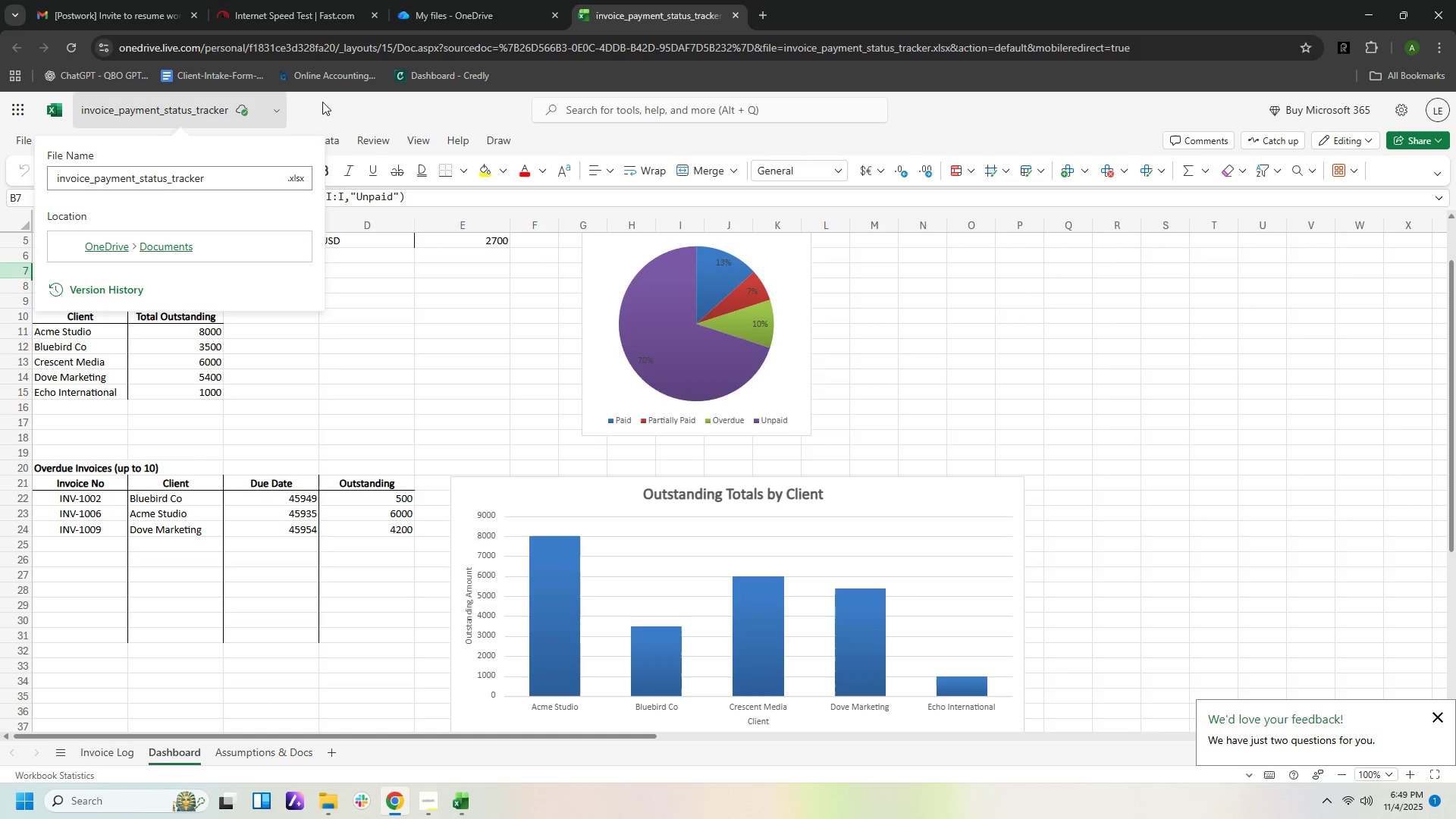 
left_click([323, 100])
 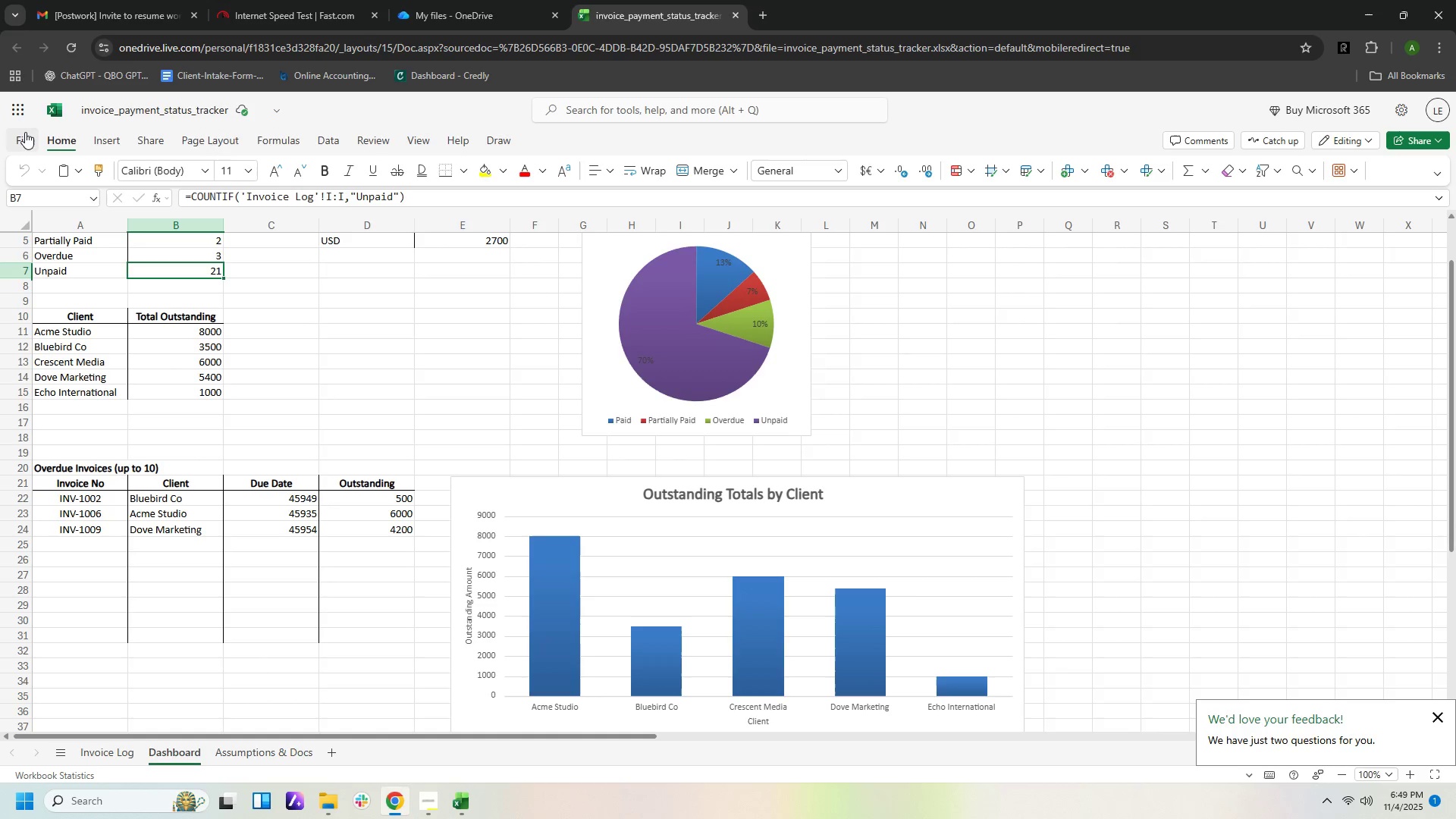 
left_click([25, 132])
 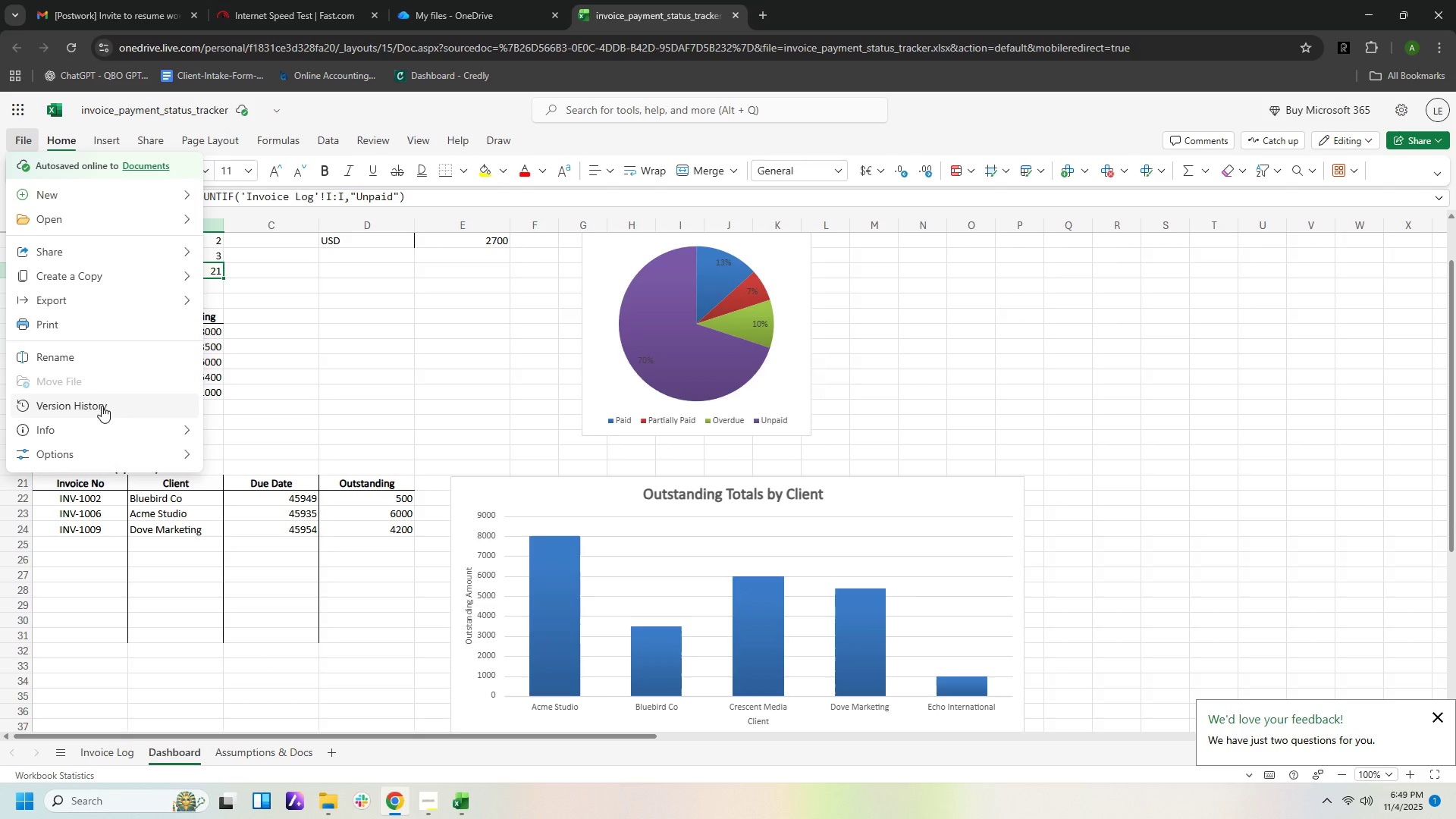 
mouse_move([92, 434])
 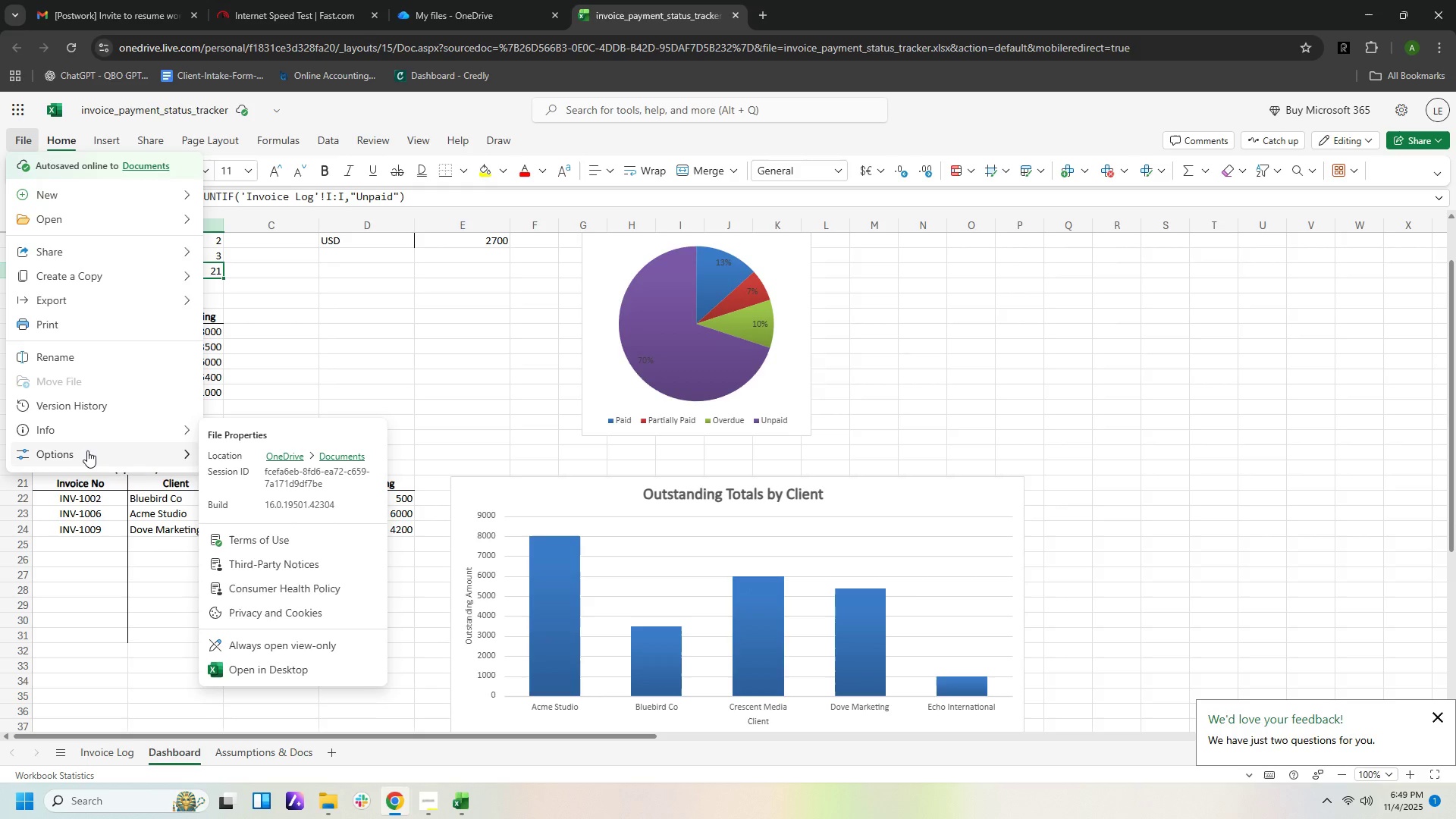 
mouse_move([92, 434])
 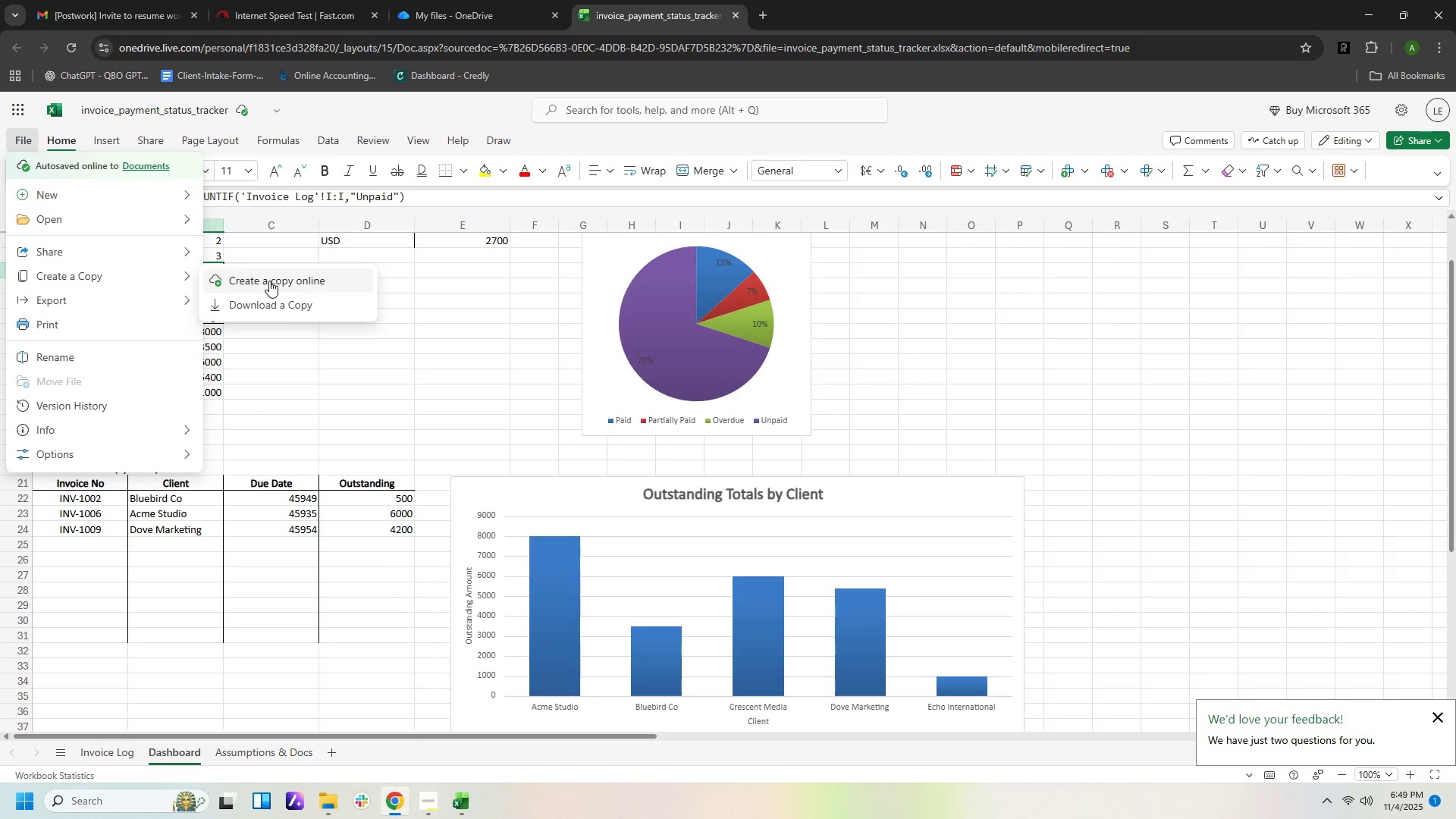 
wait(6.29)
 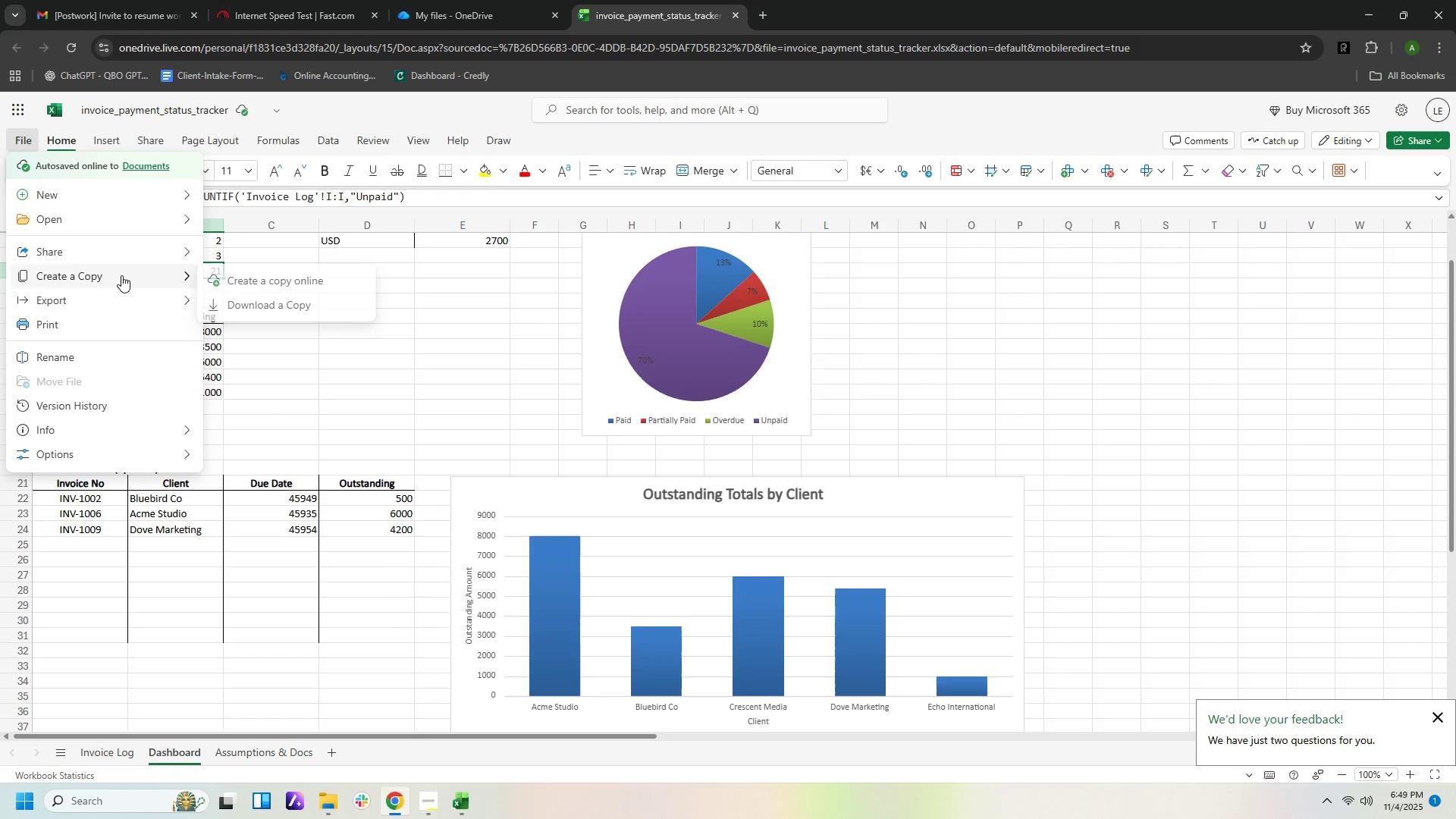 
left_click([290, 308])
 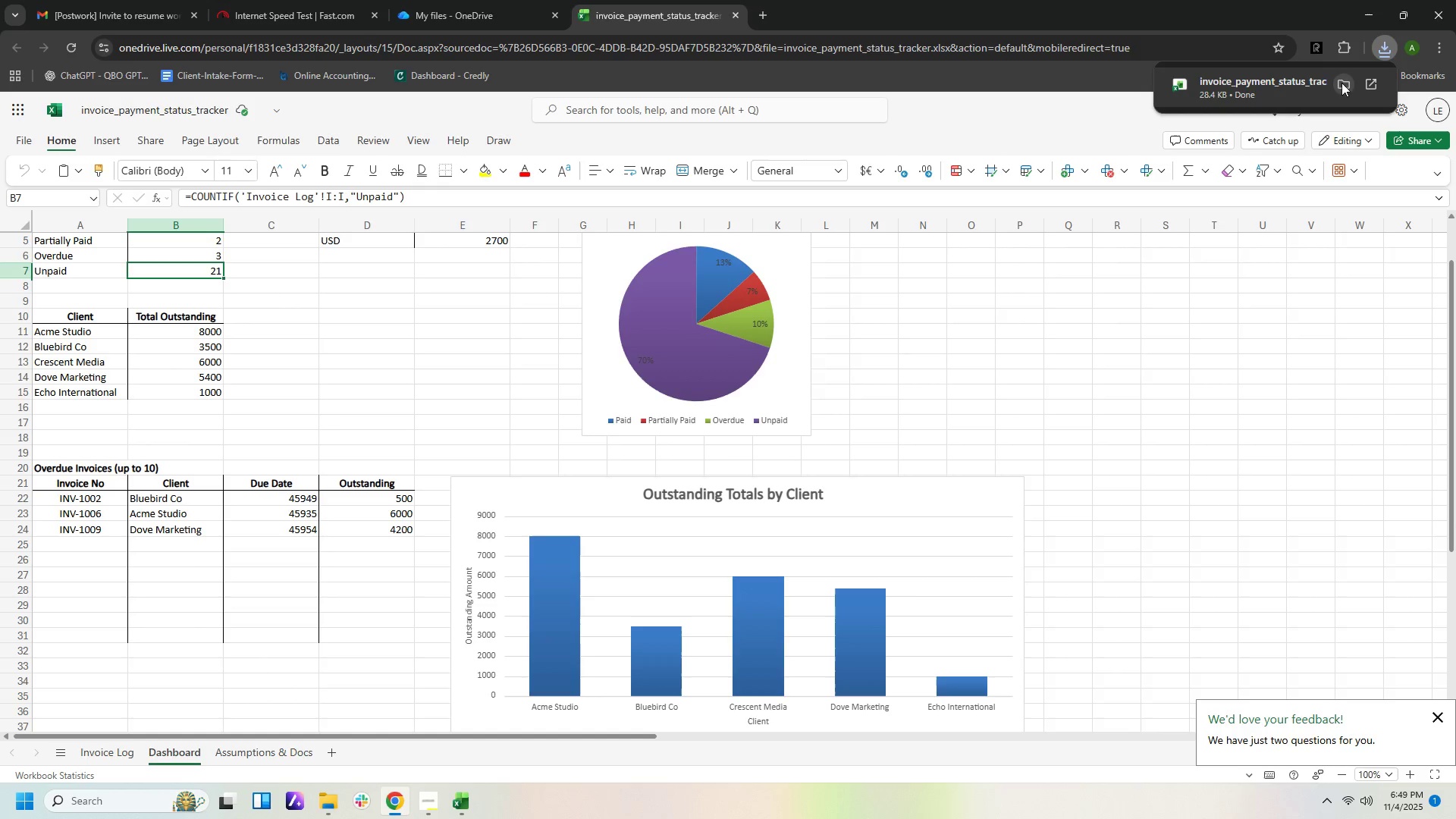 
left_click([1341, 82])
 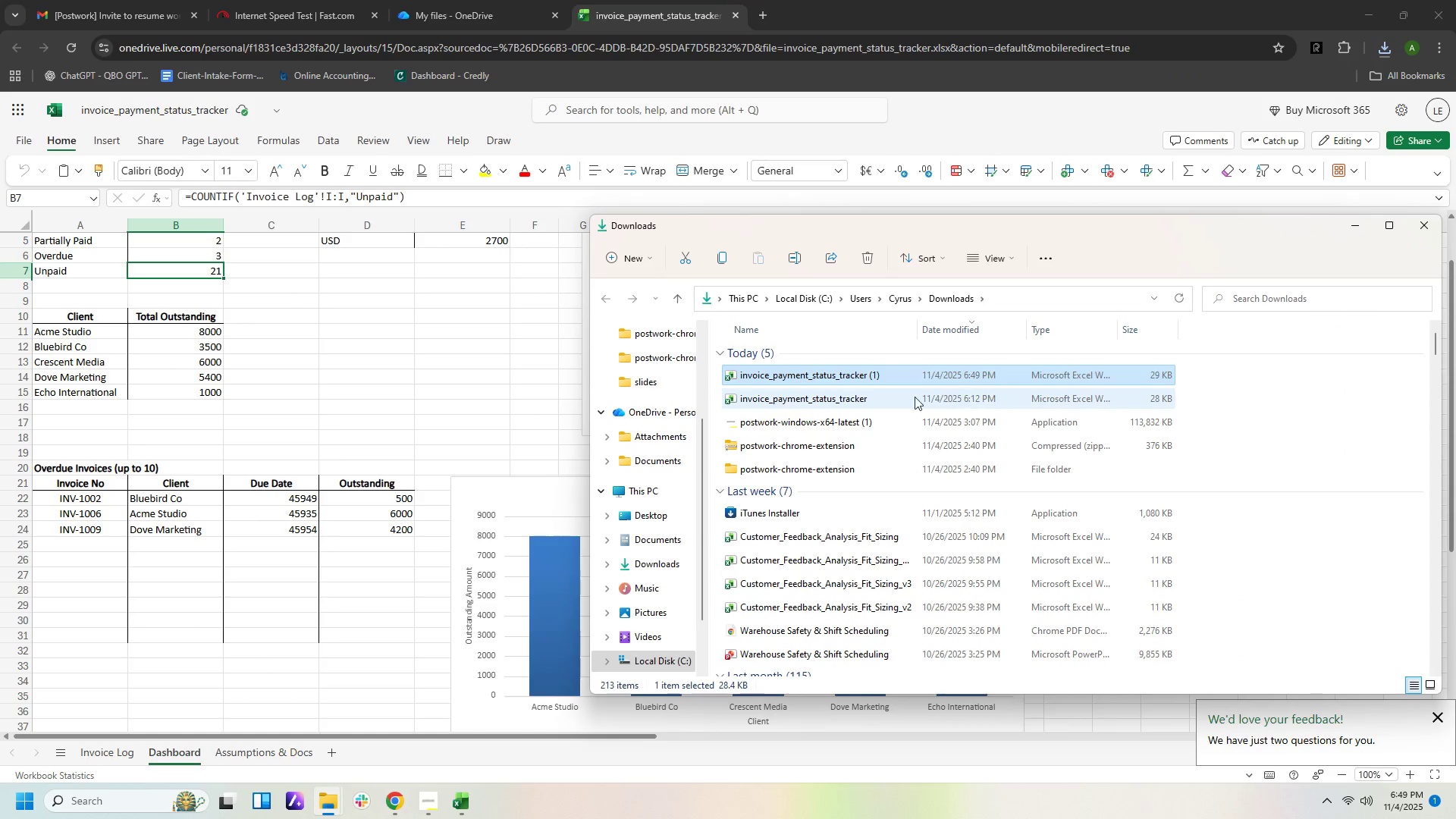 
right_click([871, 401])
 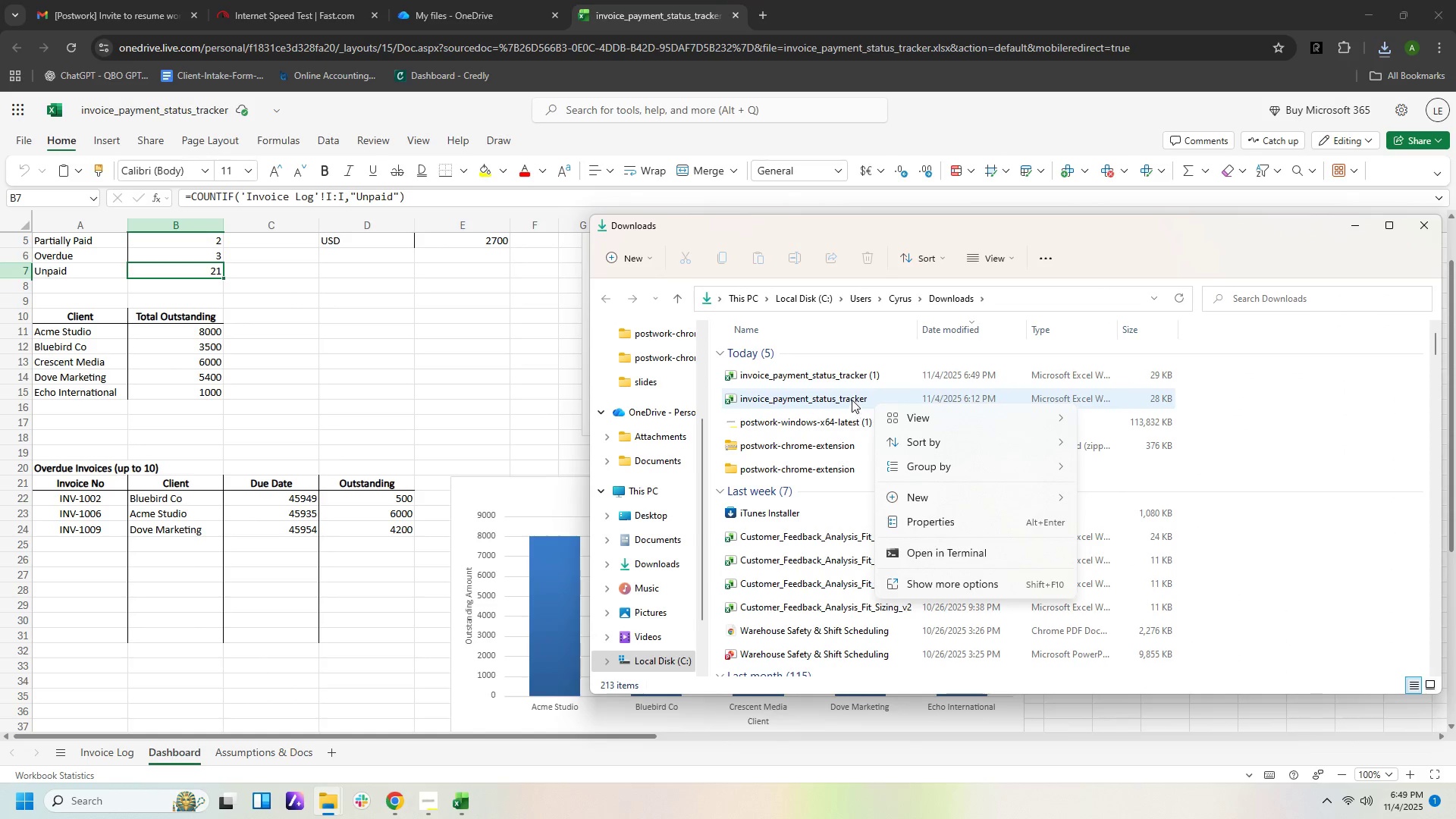 
right_click([852, 400])
 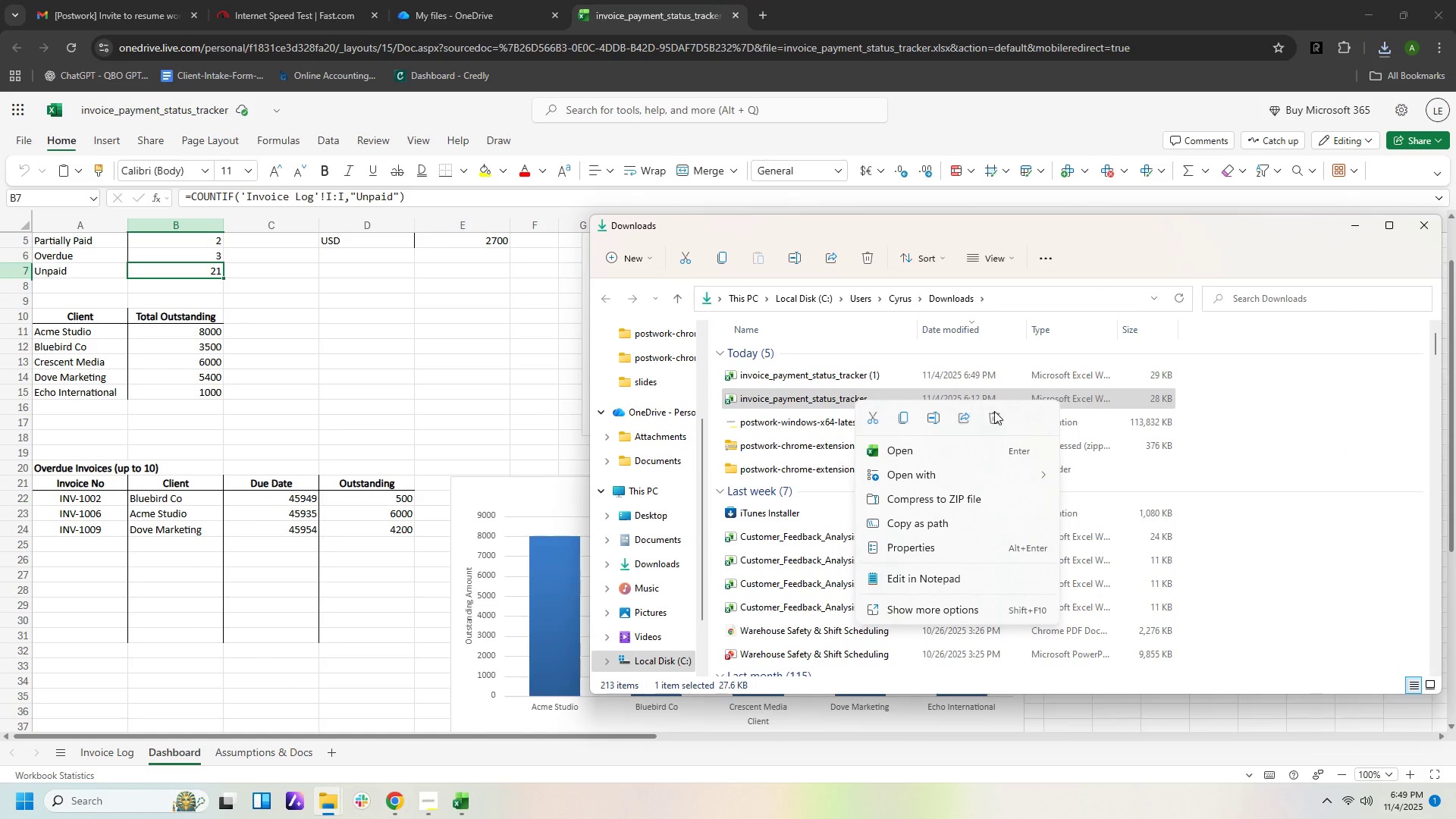 
left_click([994, 411])
 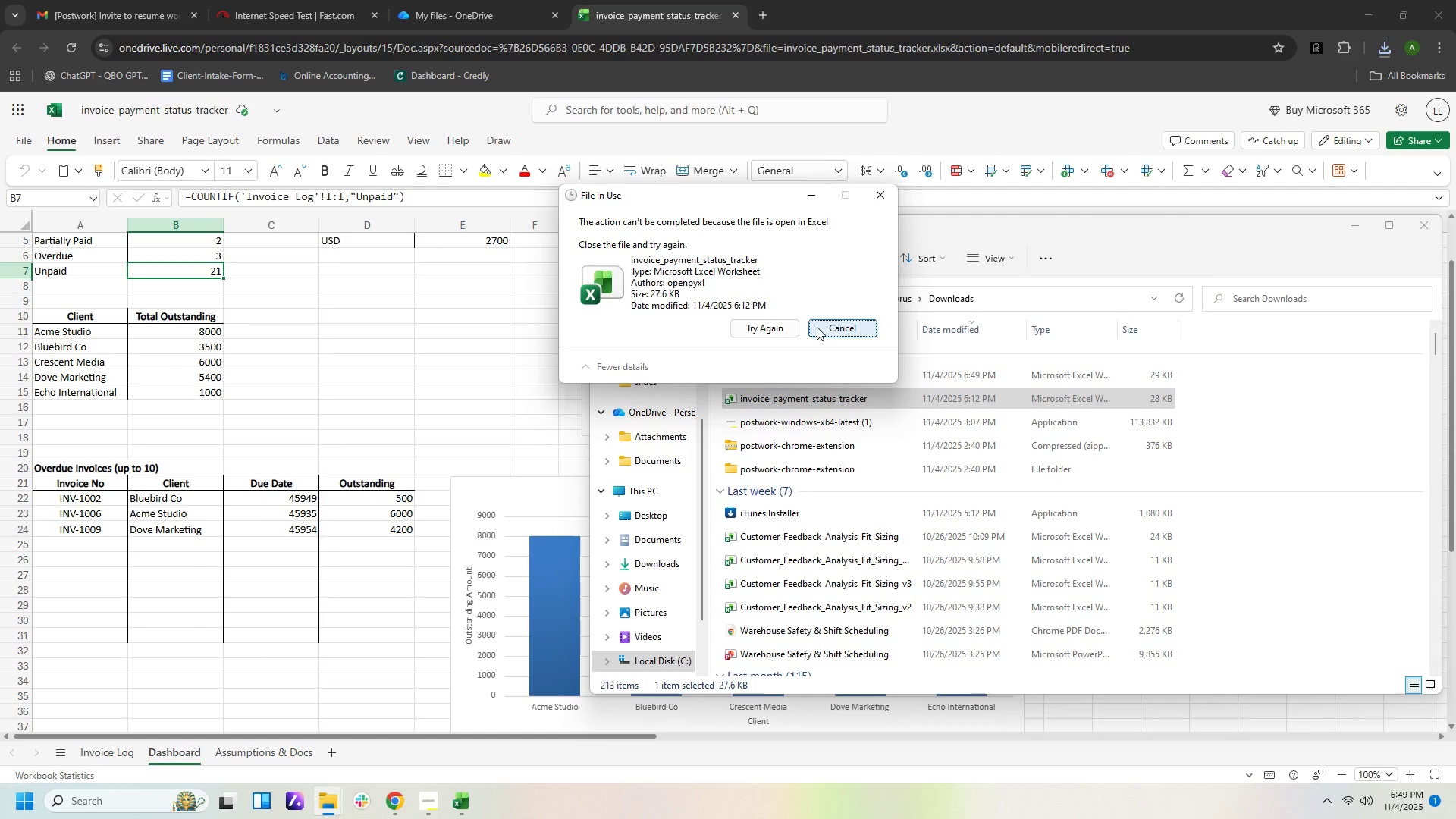 
left_click([825, 328])
 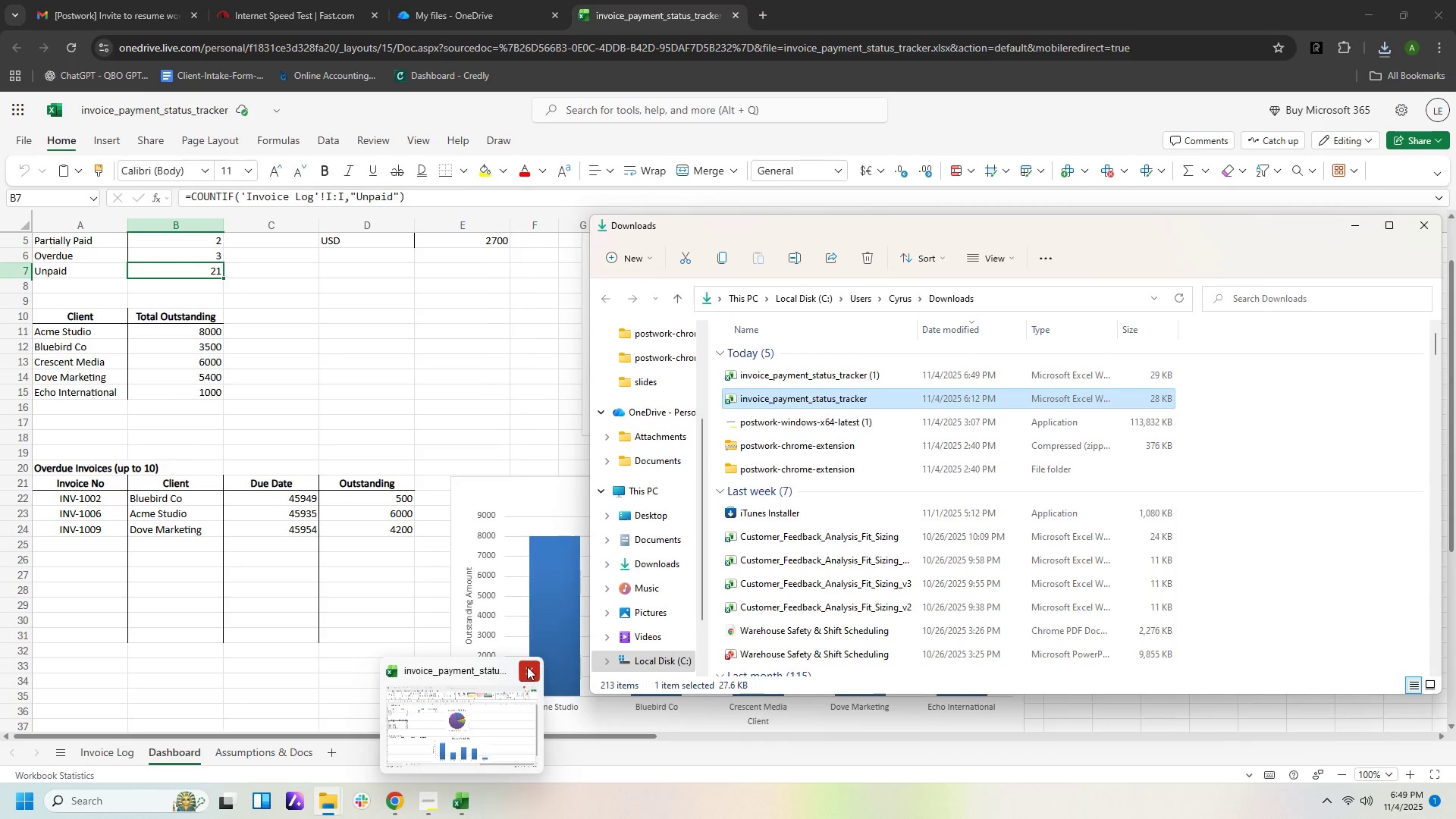 
left_click([527, 667])
 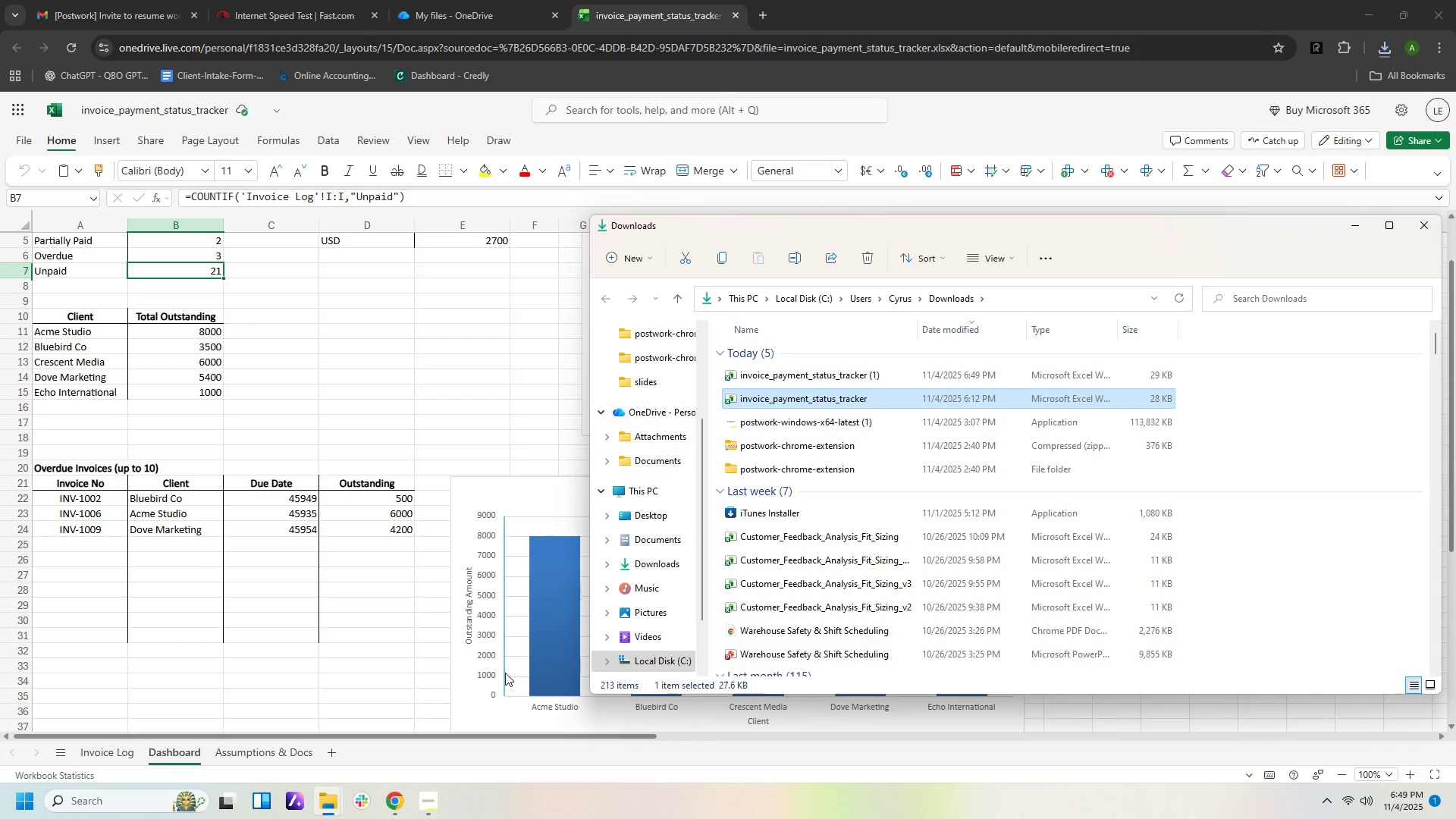 
wait(9.68)
 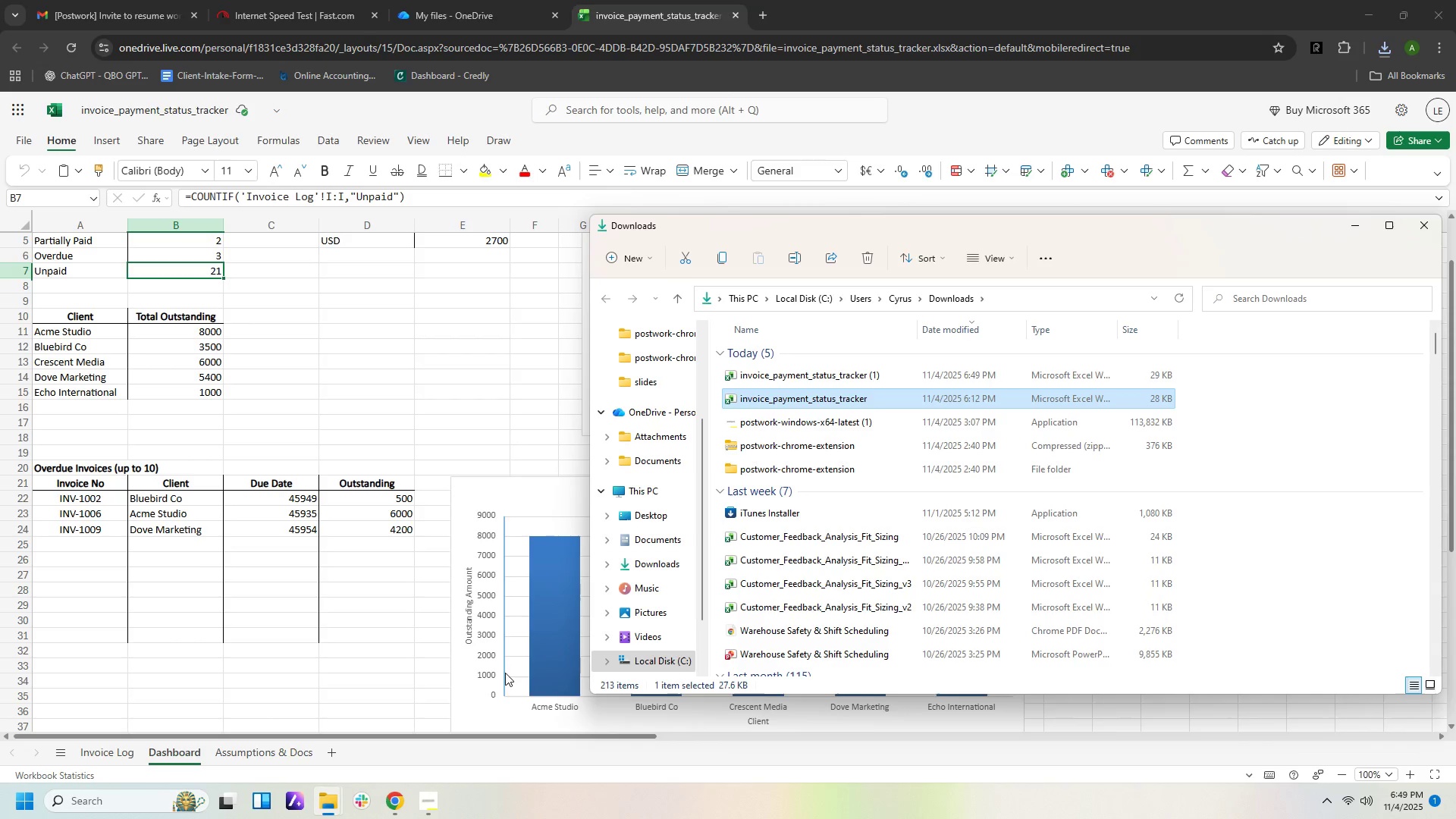 
right_click([871, 397])
 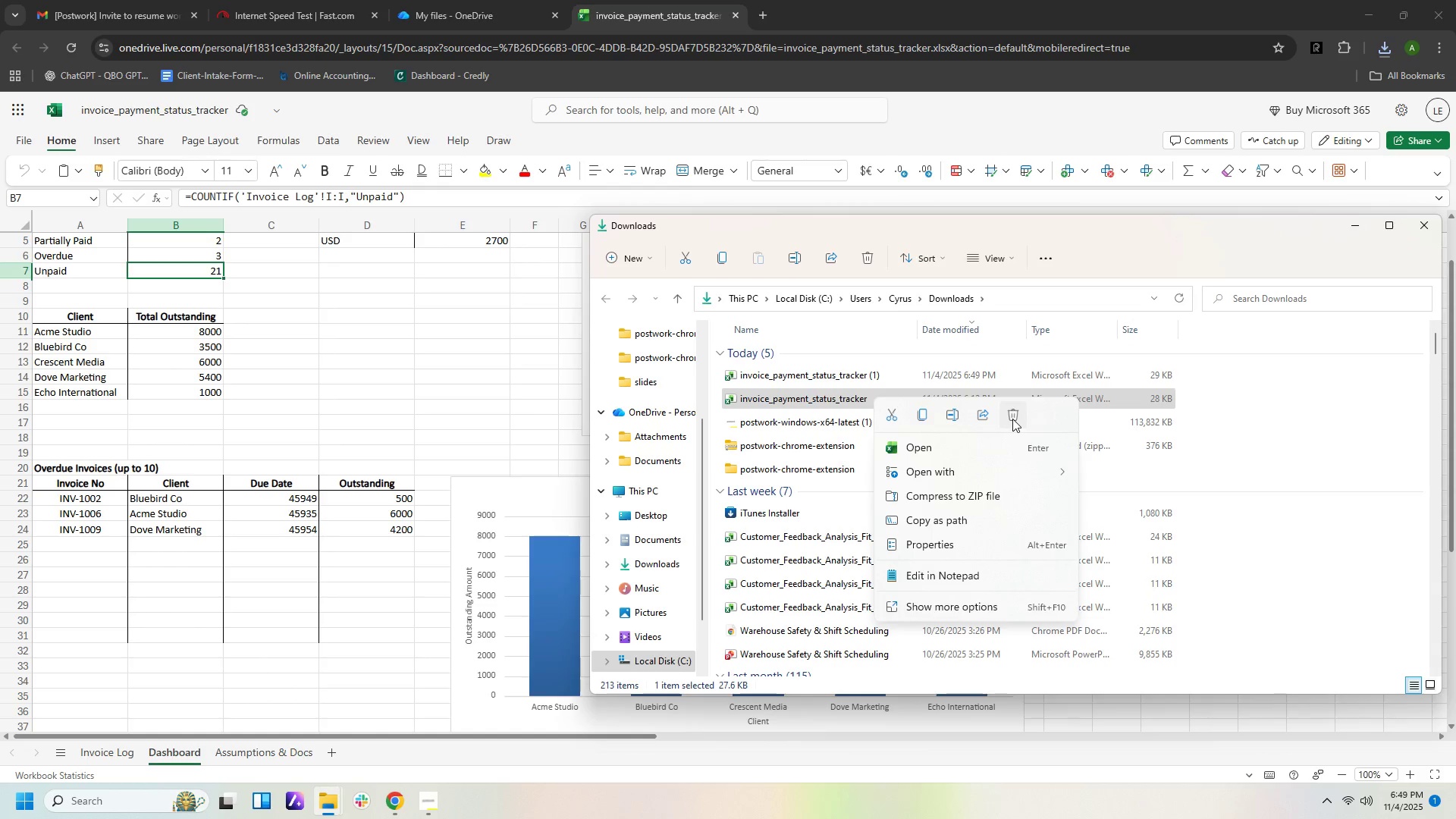 
left_click([1012, 419])
 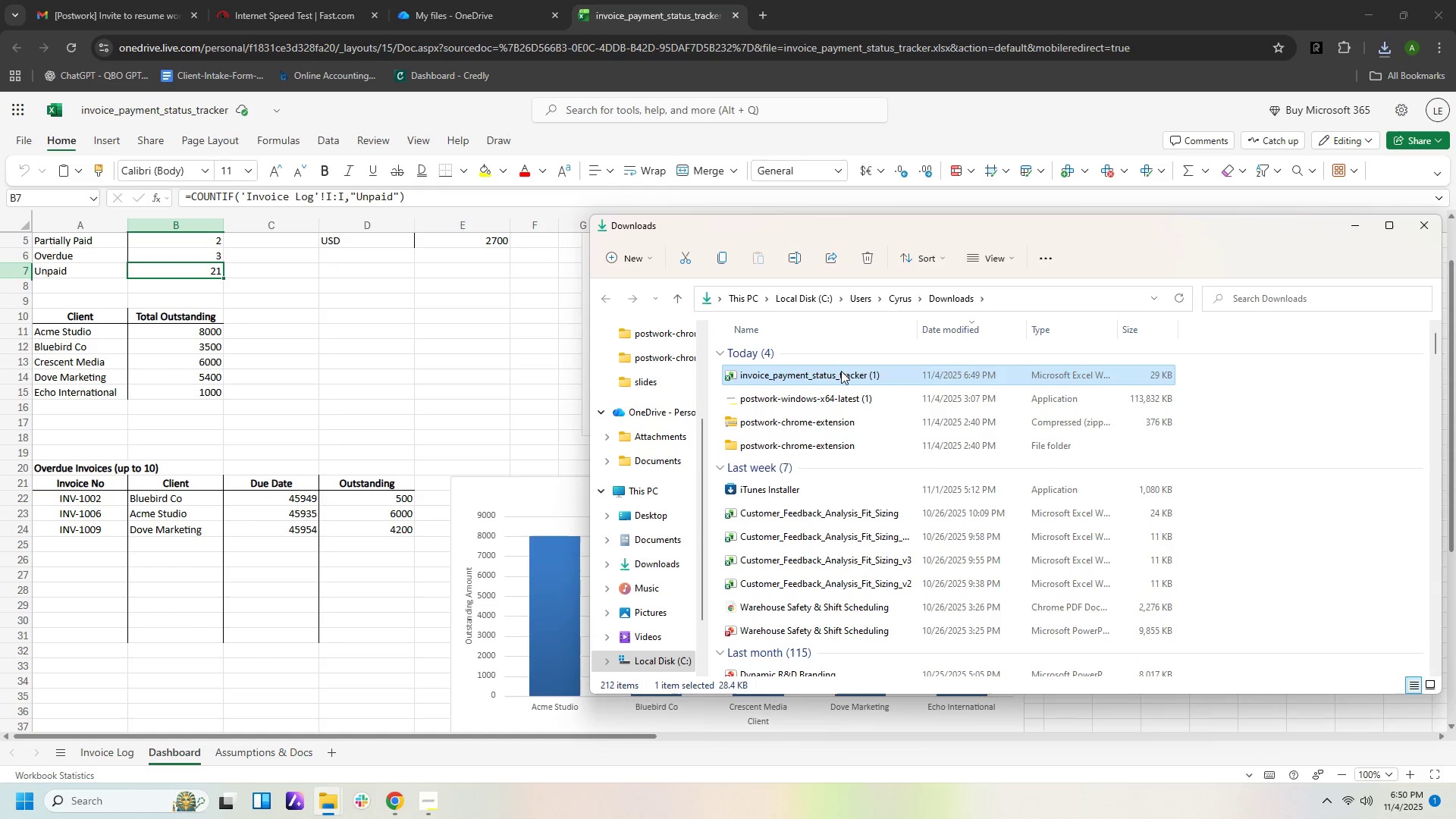 
right_click([841, 371])
 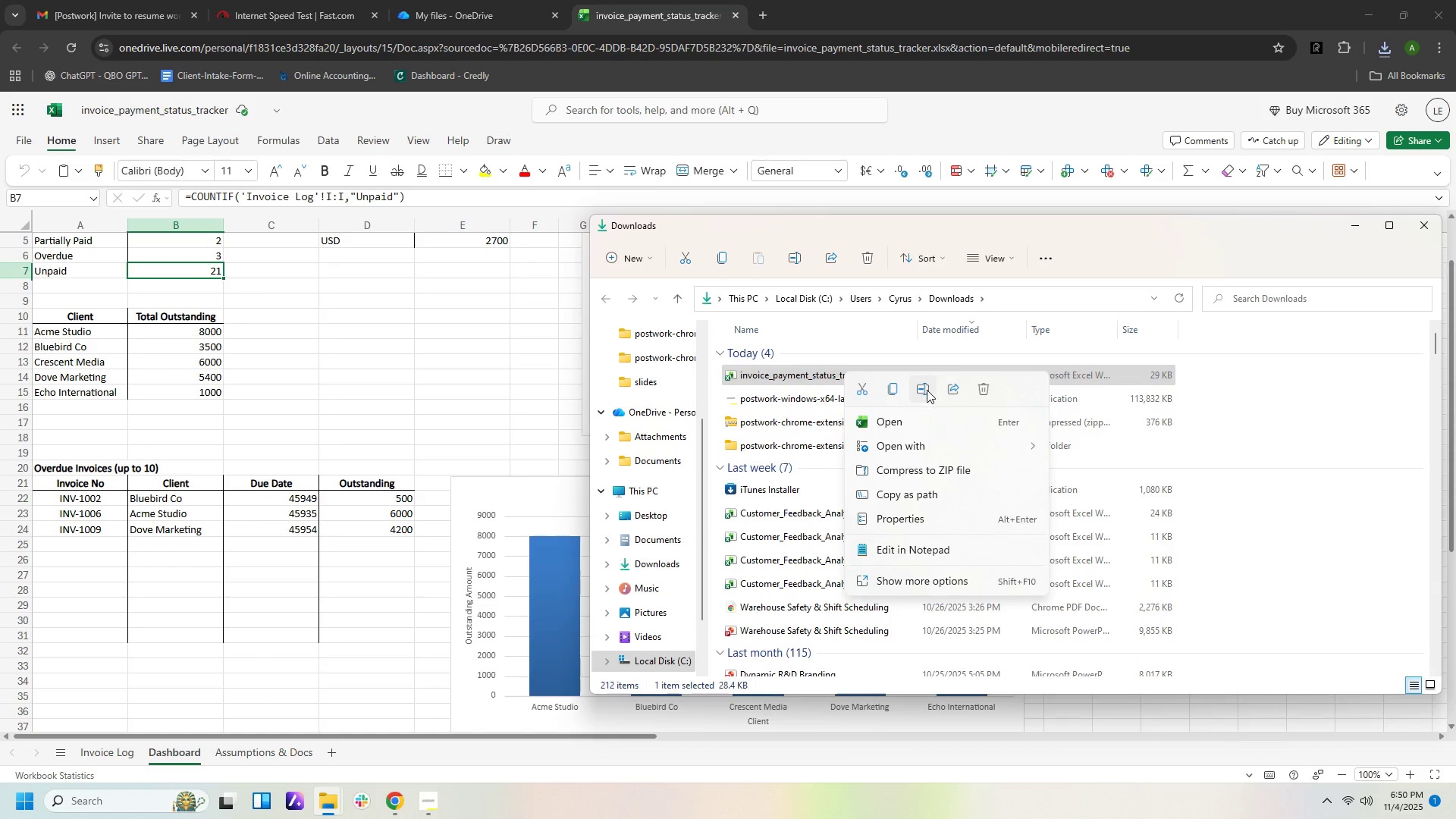 
left_click([927, 389])
 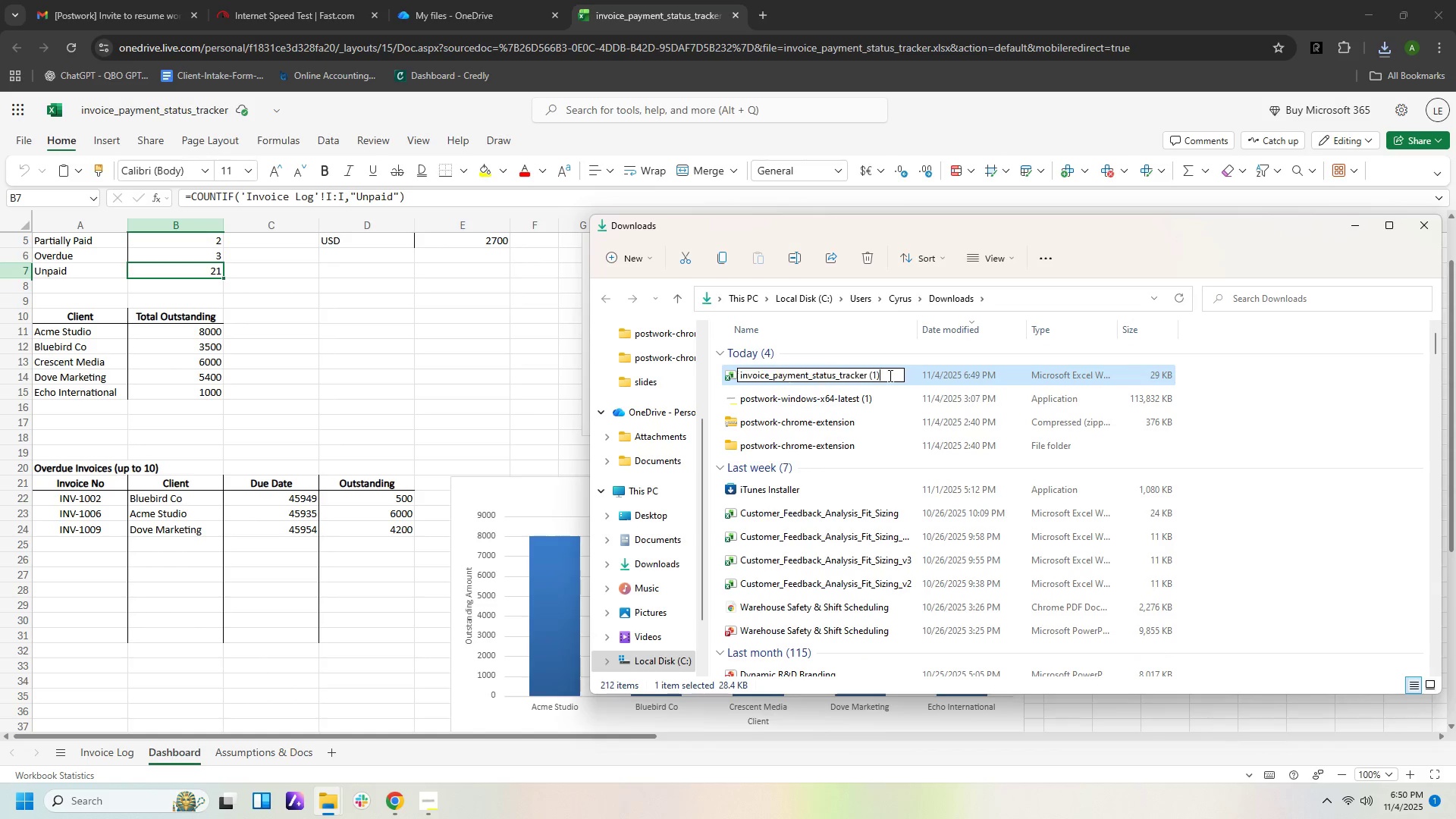 
left_click([889, 375])
 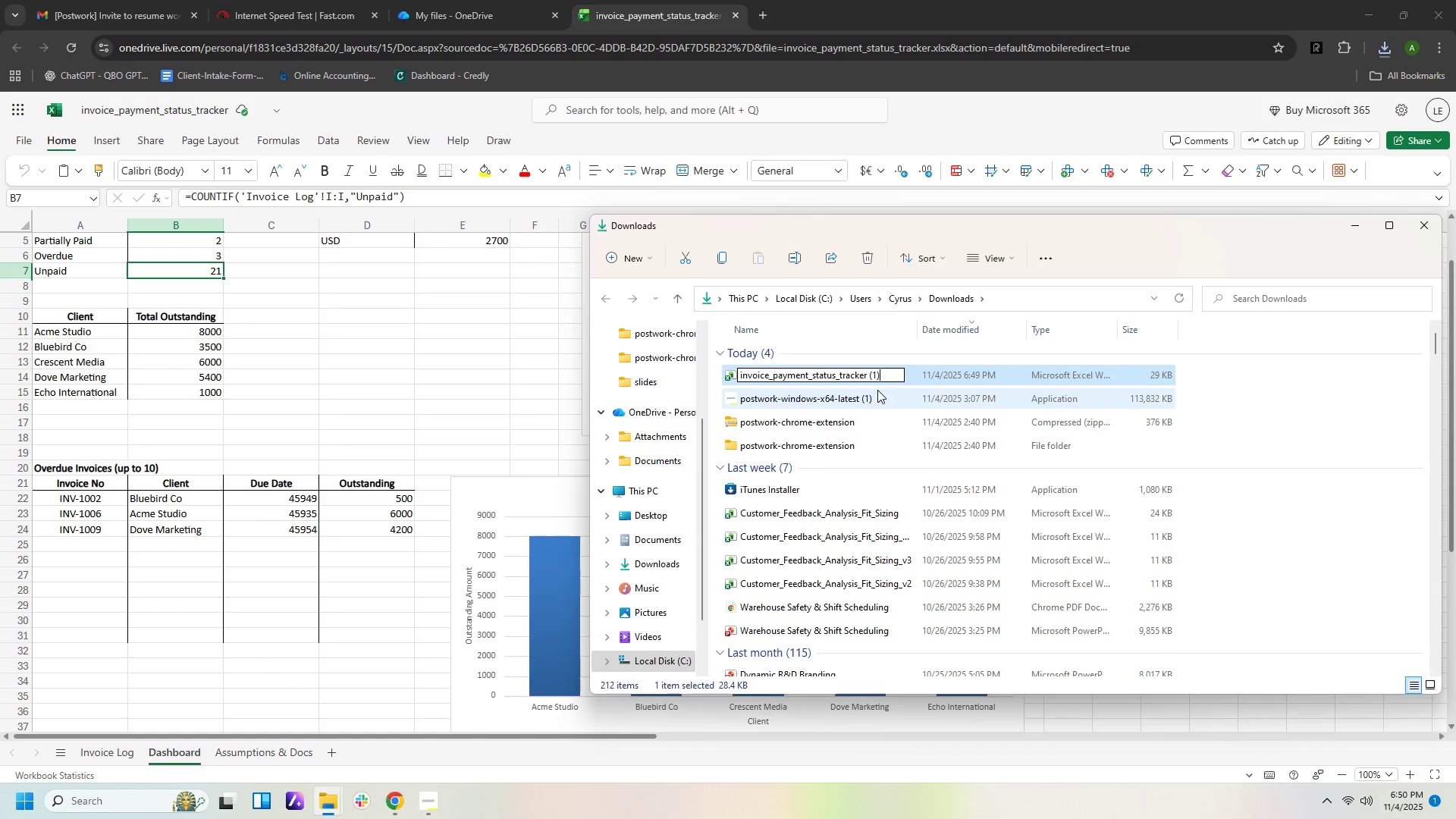 
key(Backspace)
 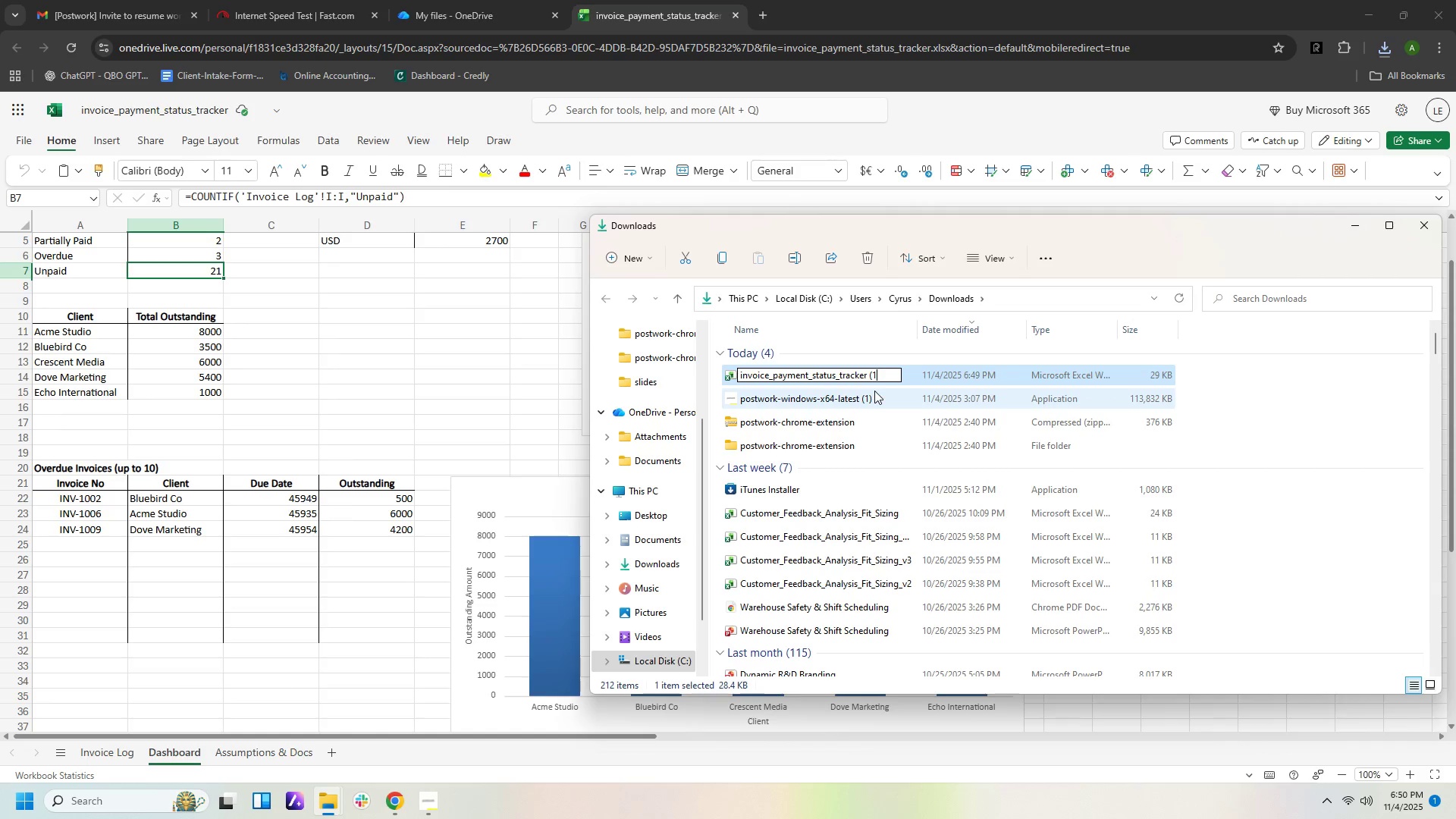 
key(Backspace)
 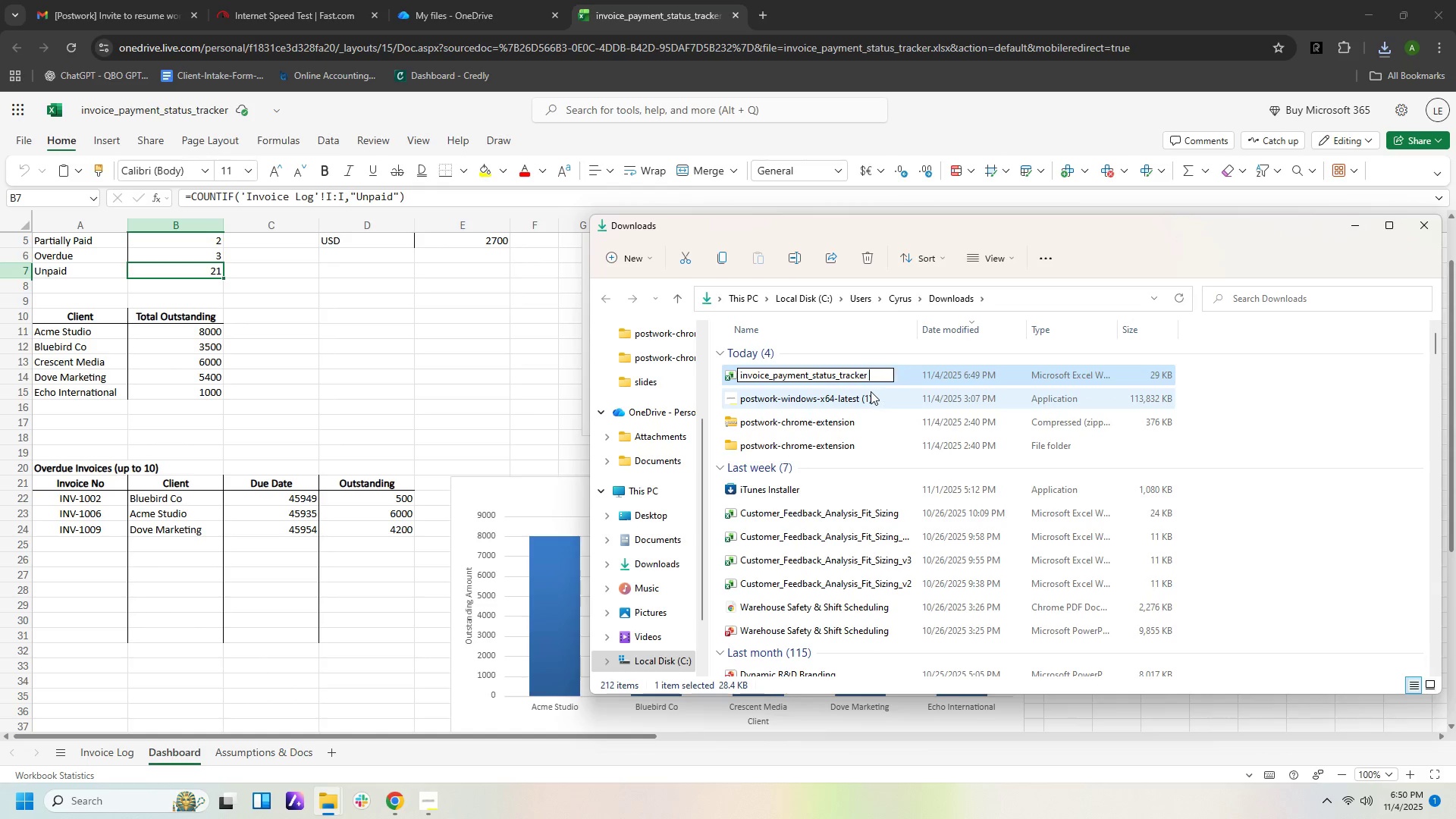 
key(Backspace)
 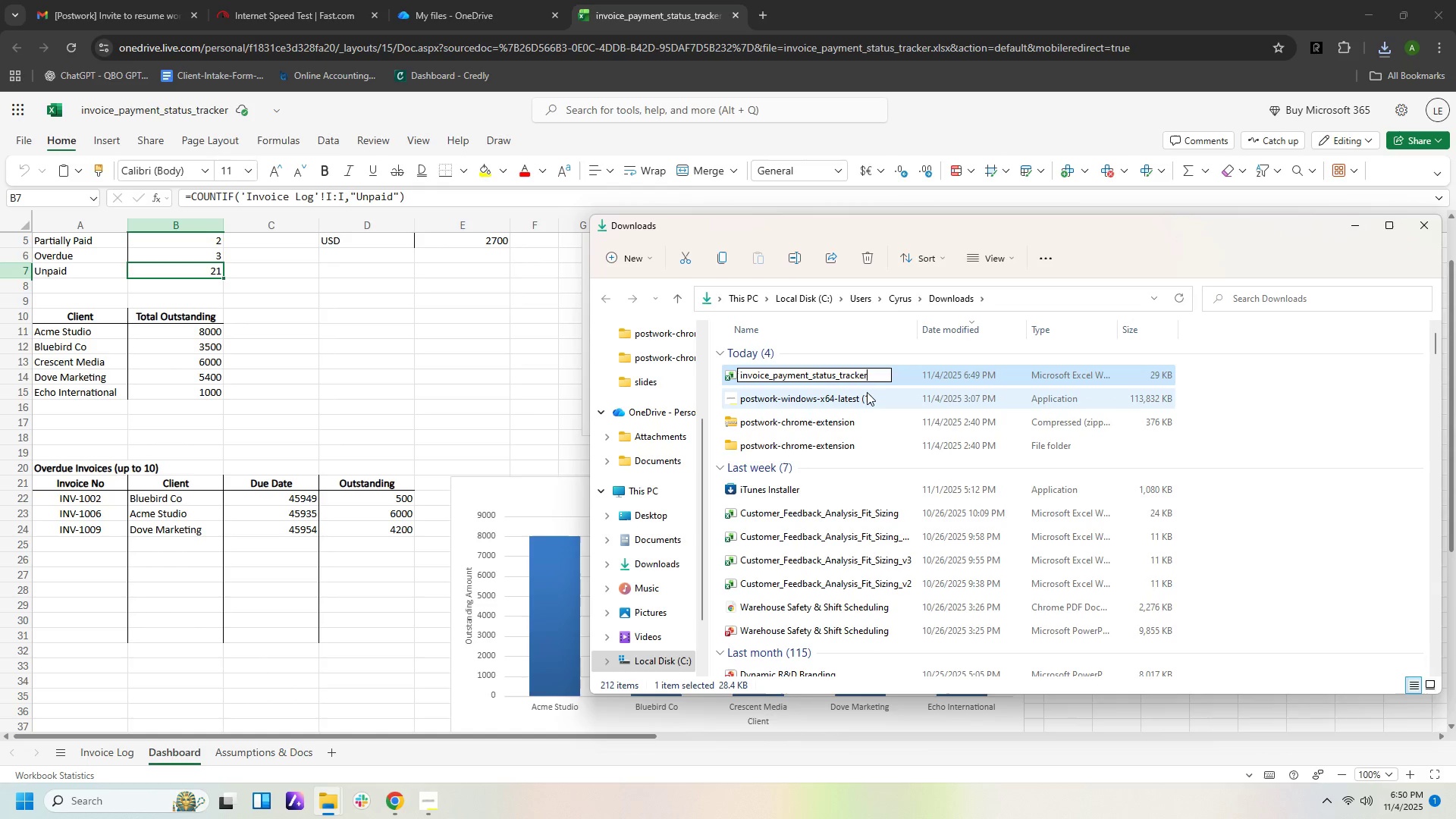 
key(Backspace)
 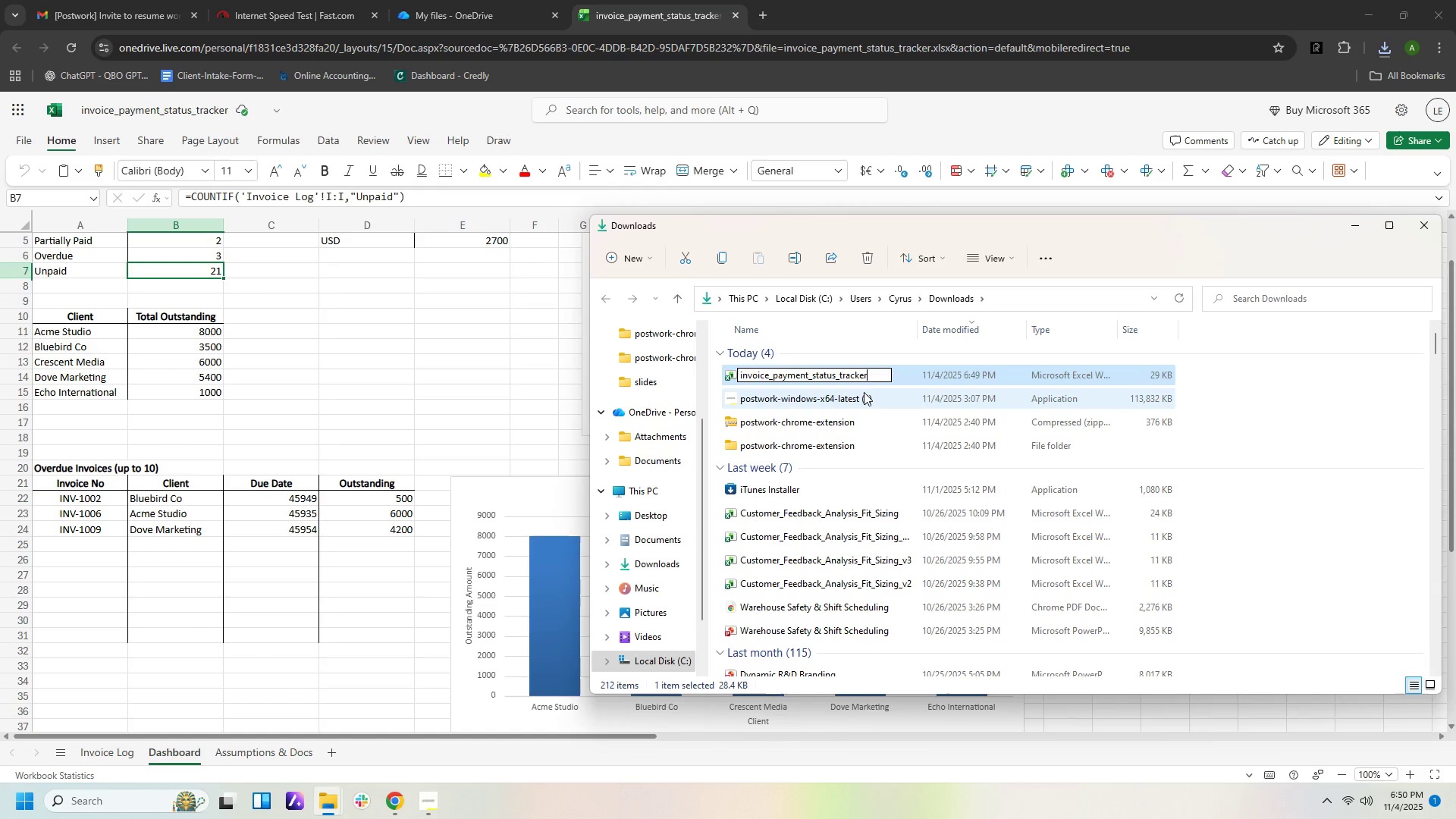 
hold_key(key=Enter, duration=0.52)
 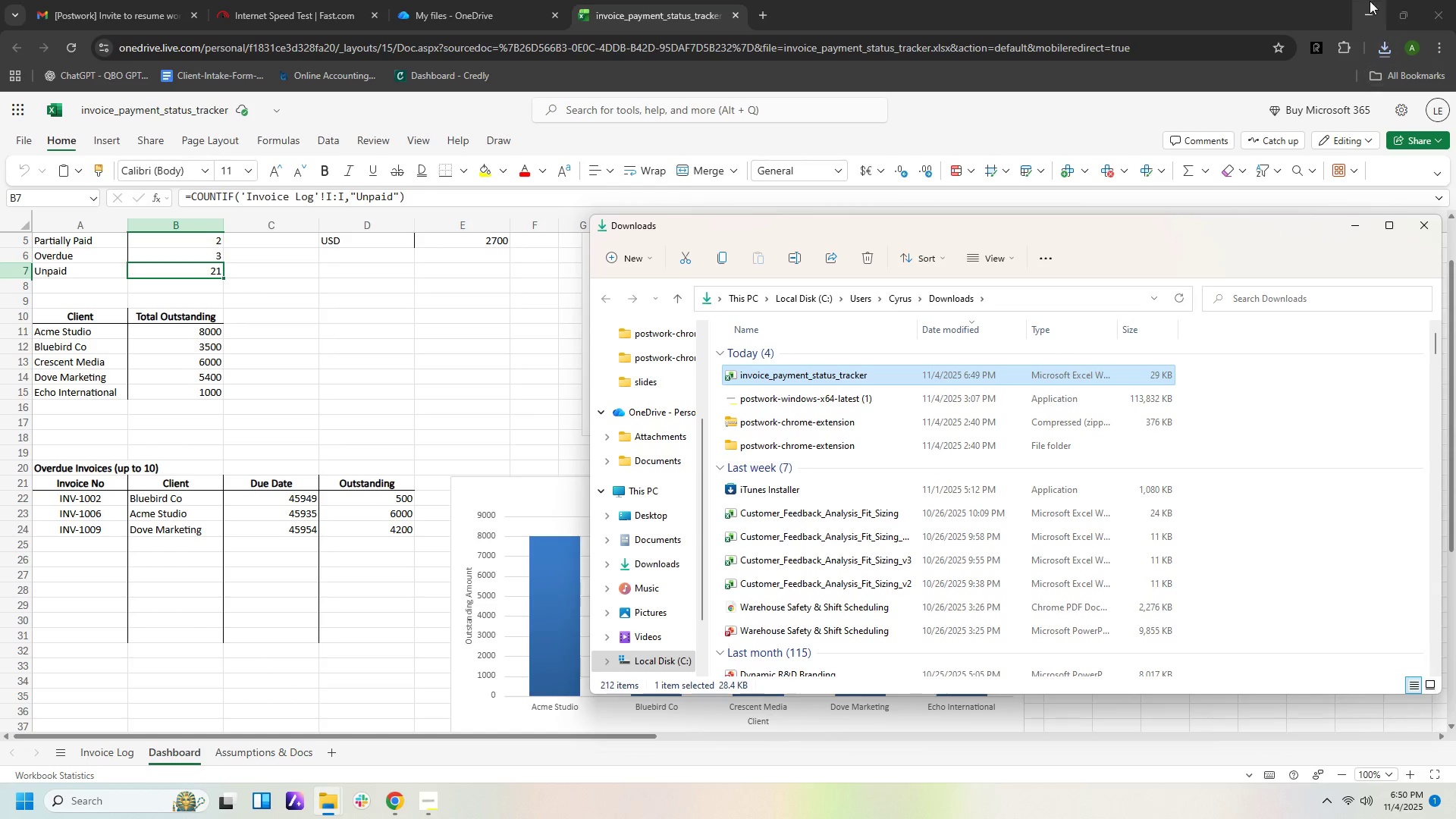 
left_click([1370, 5])
 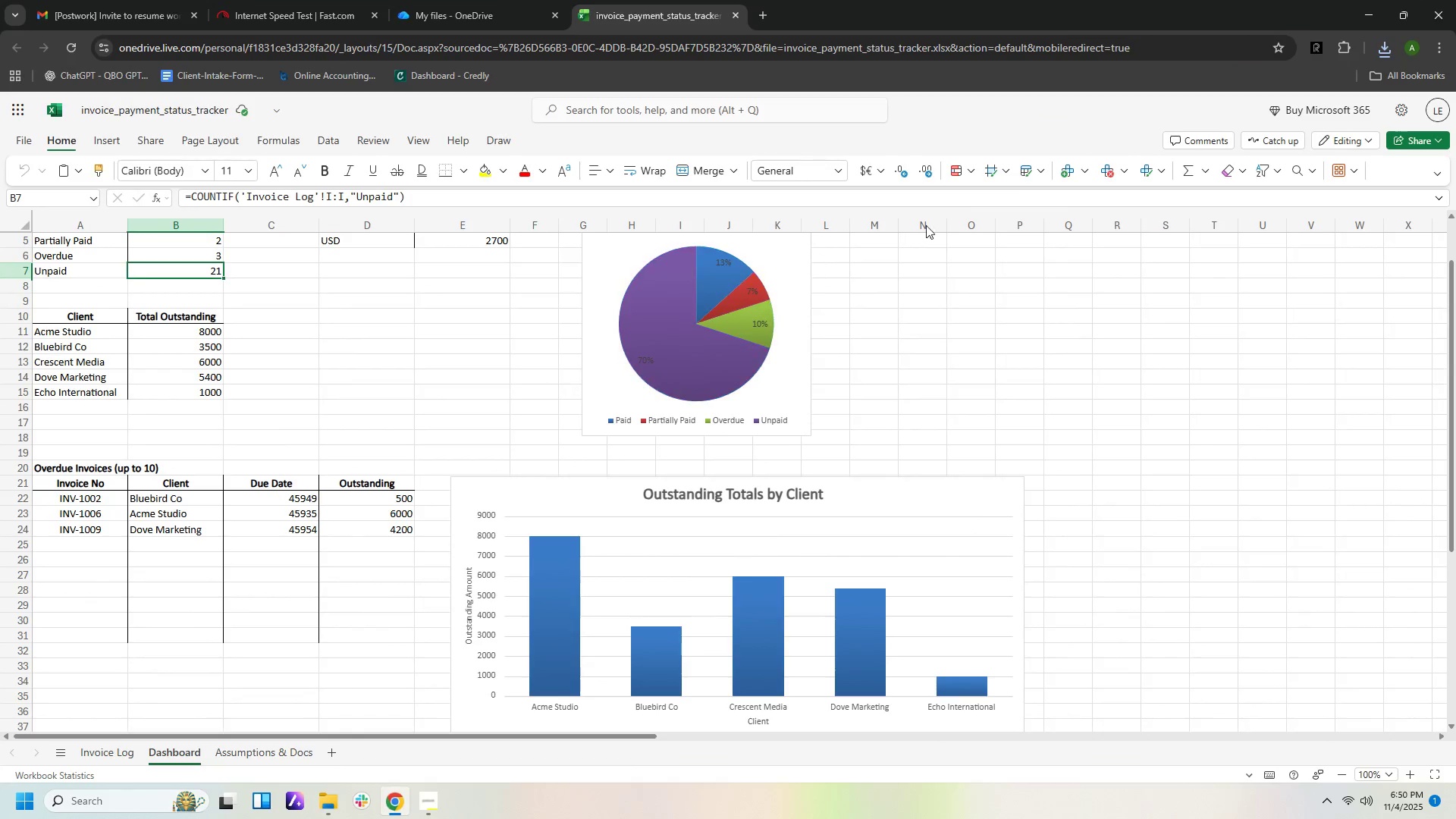 
left_click([1313, 49])
 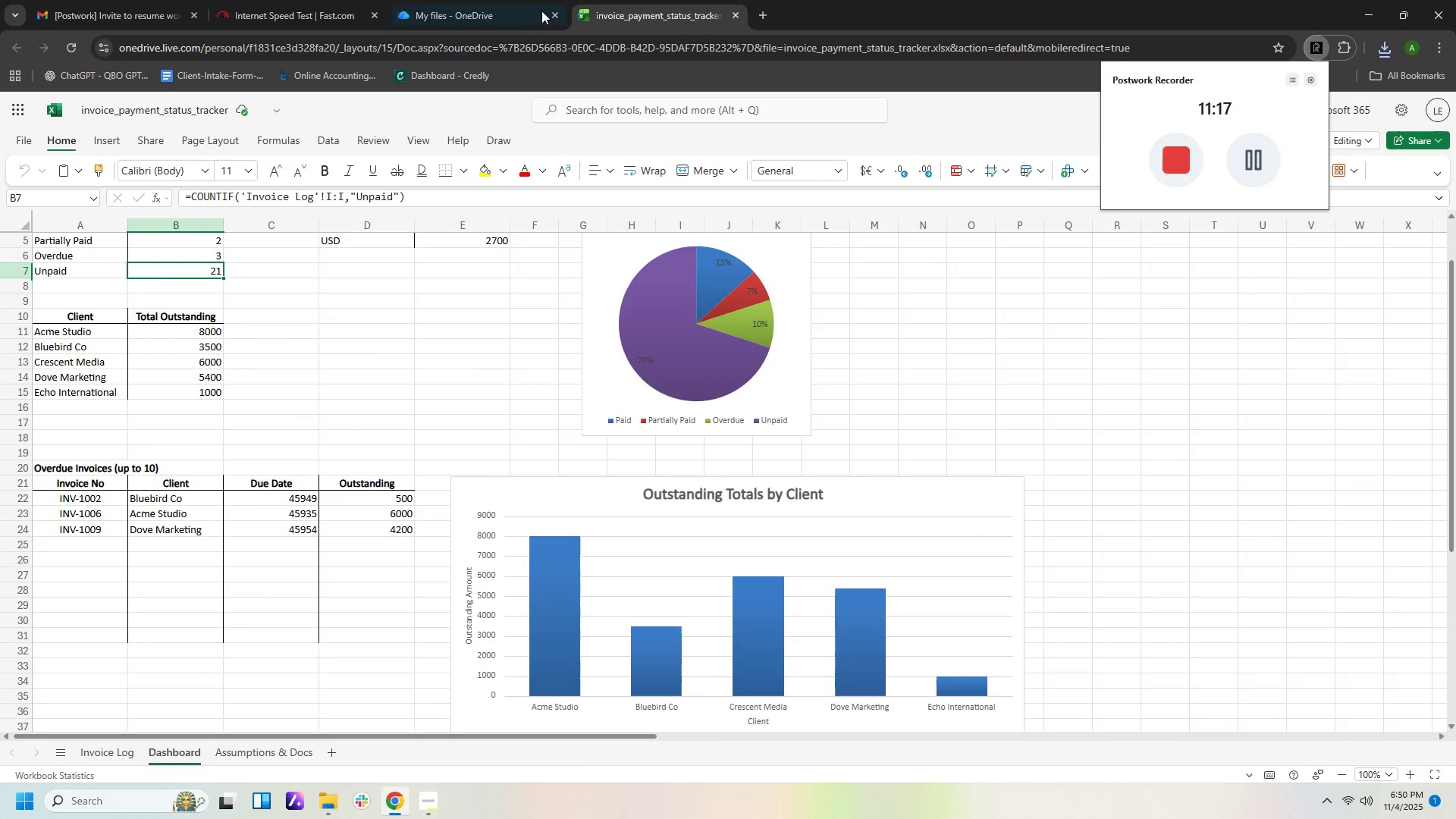 
left_click([491, 13])
 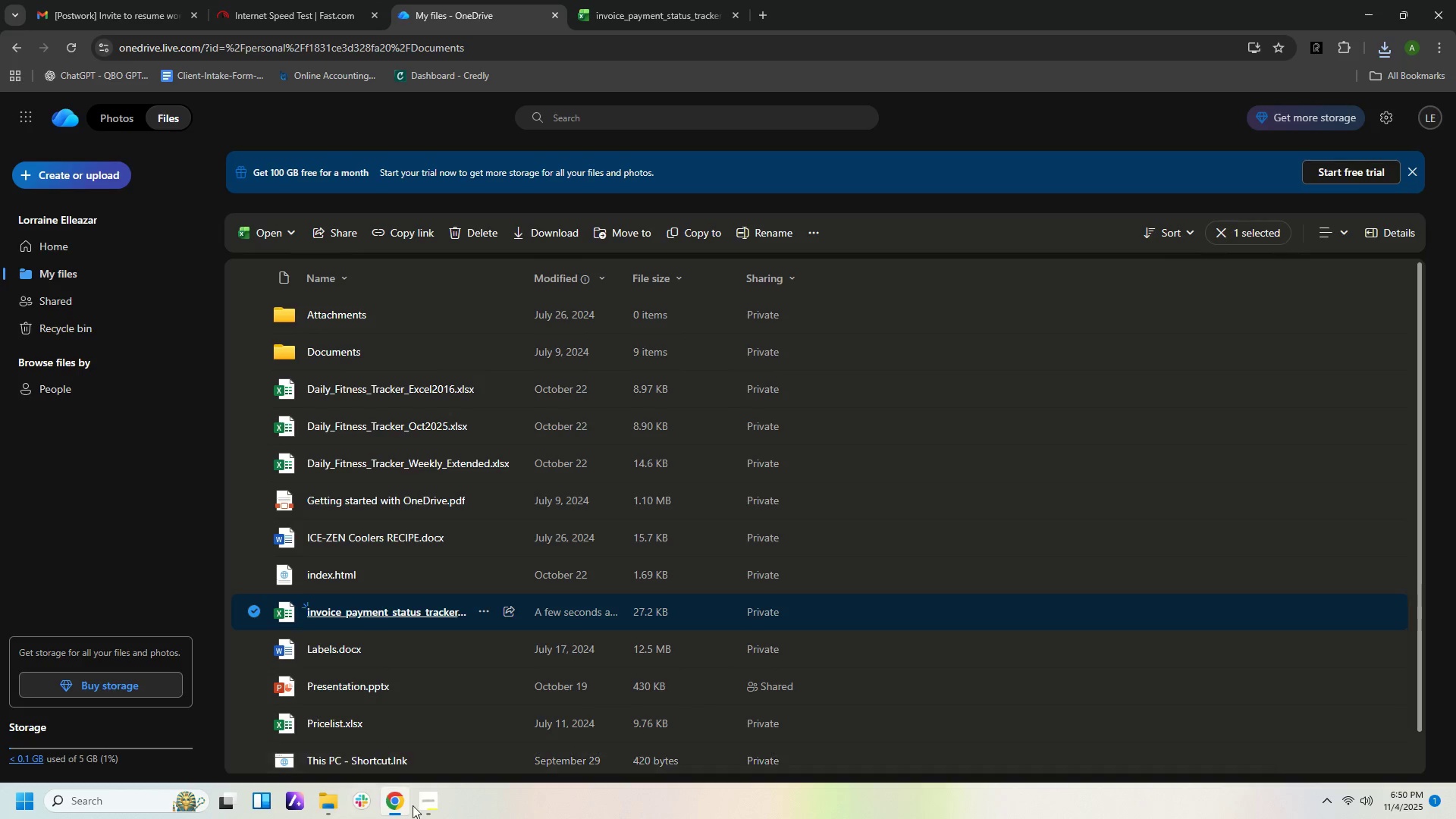 
left_click([431, 808])